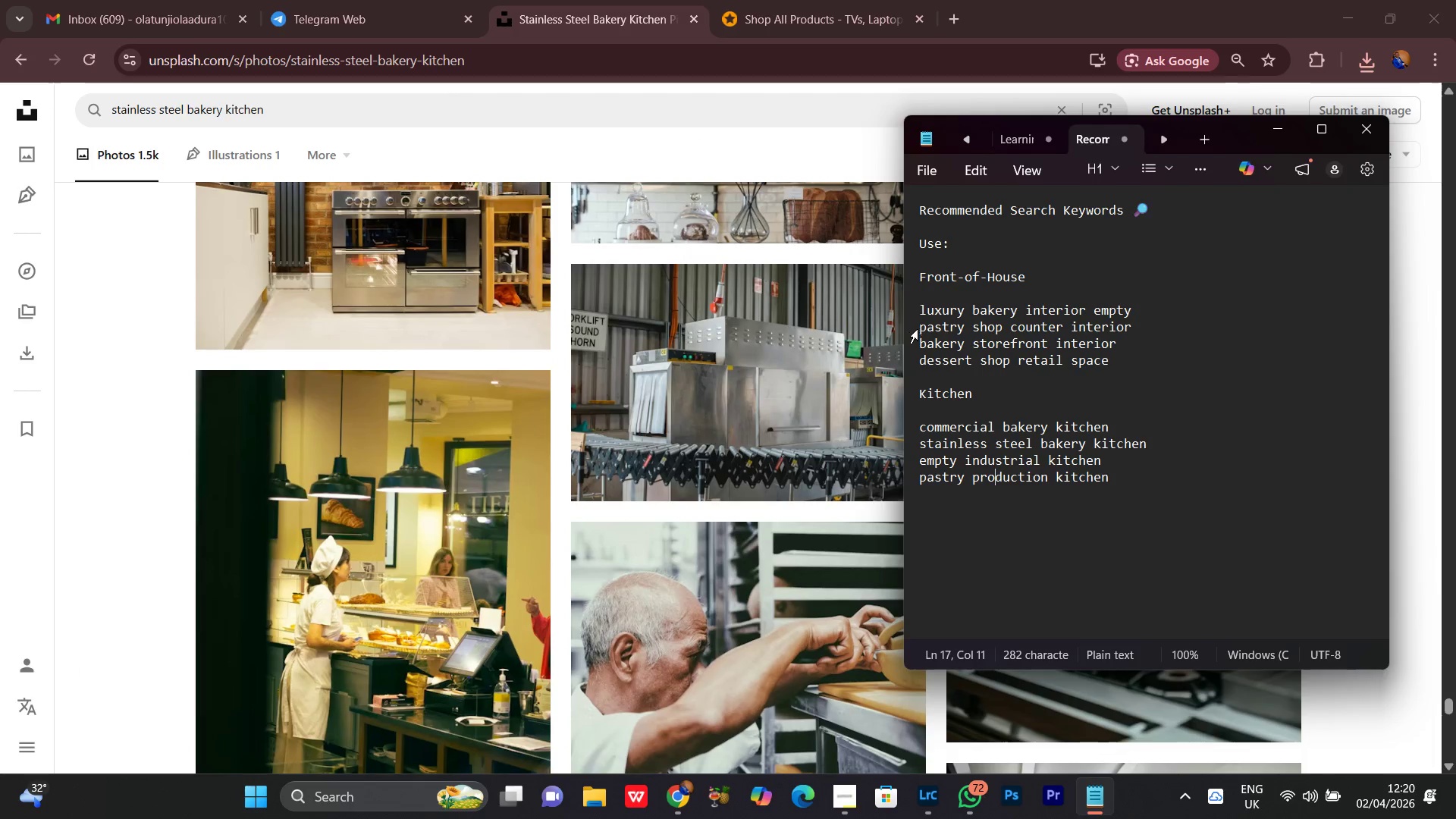 
left_click_drag(start_coordinate=[921, 330], to_coordinate=[1160, 333])
 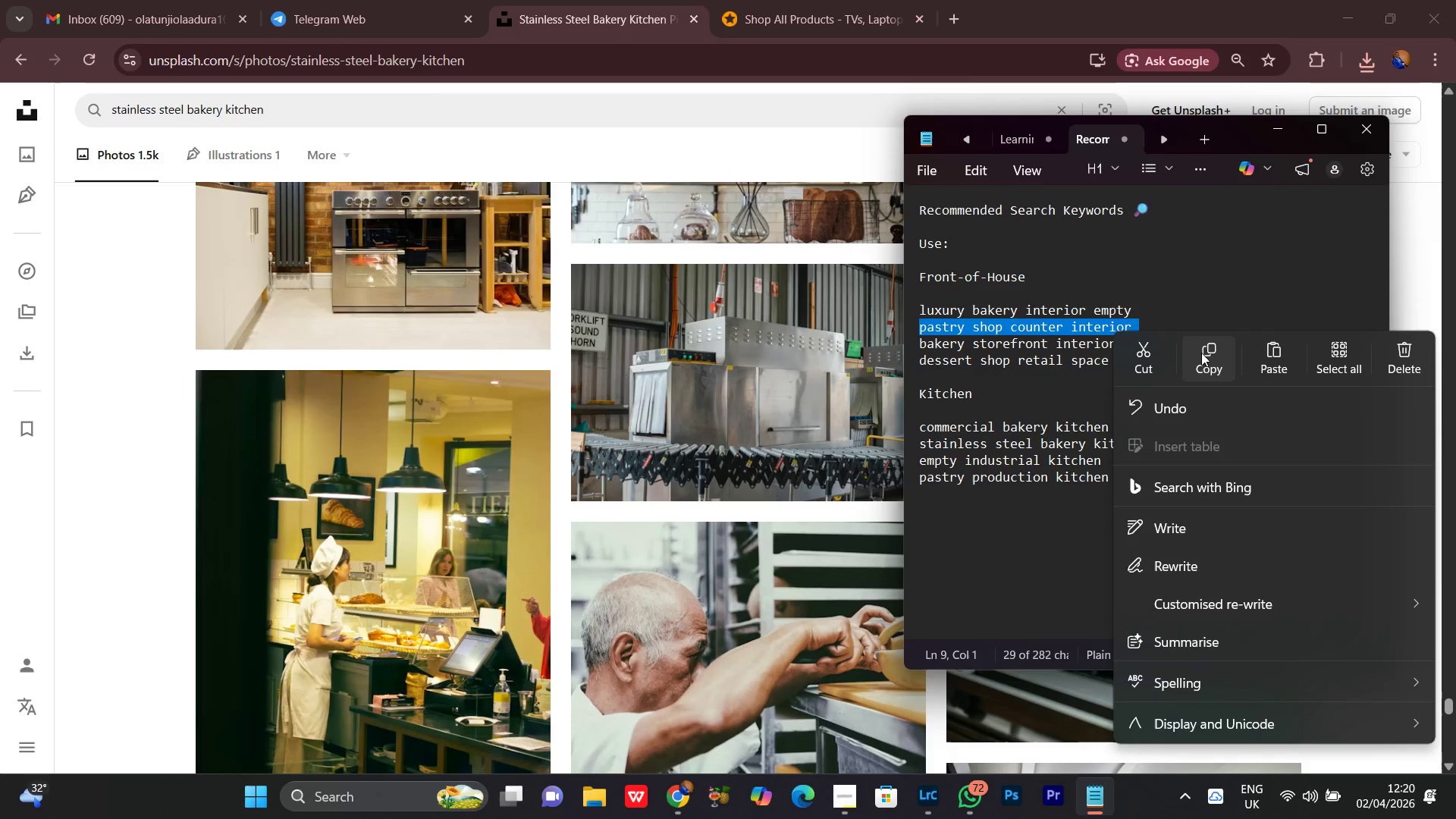 
double_click([1244, 306])
 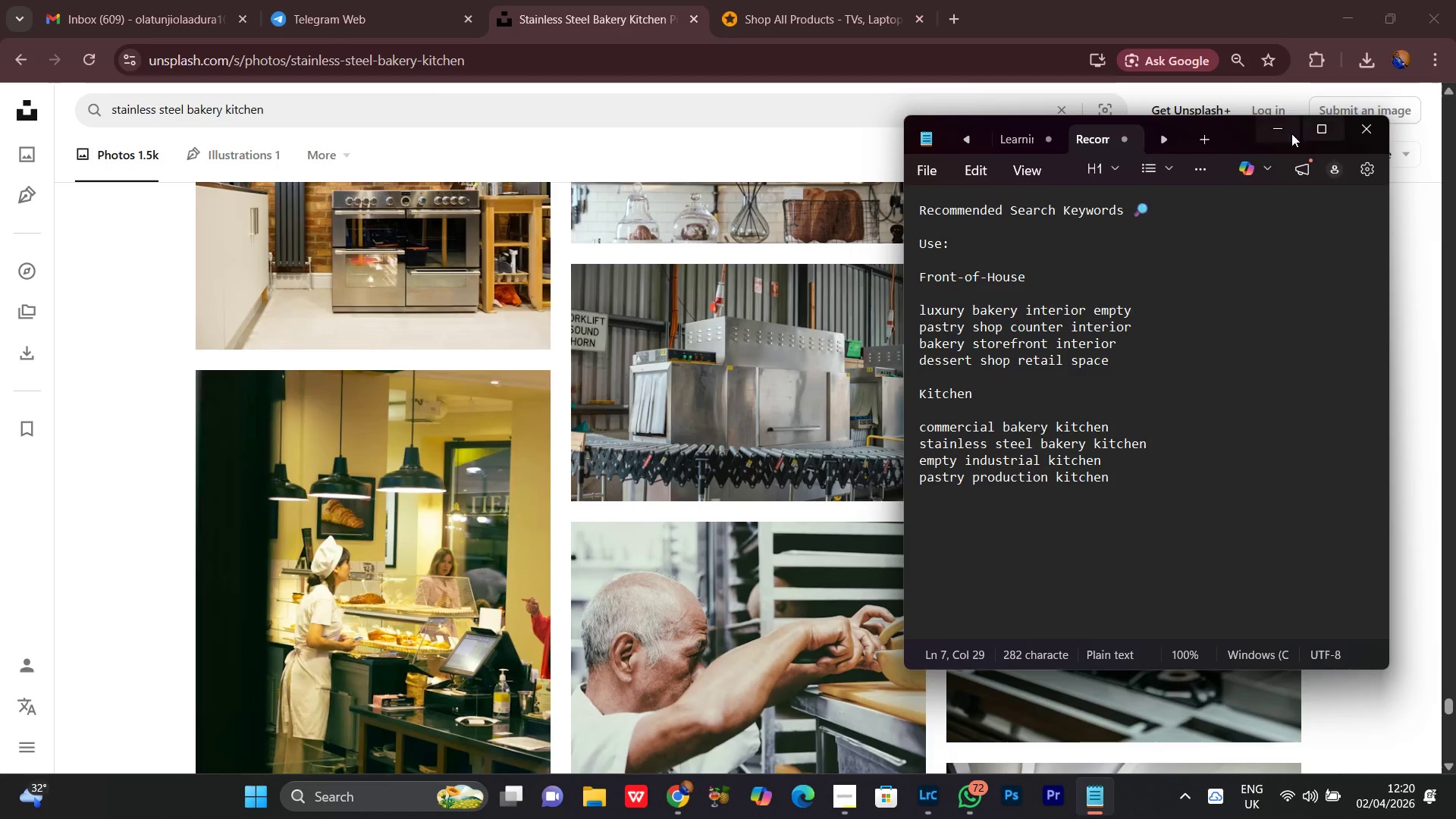 
left_click([1283, 120])
 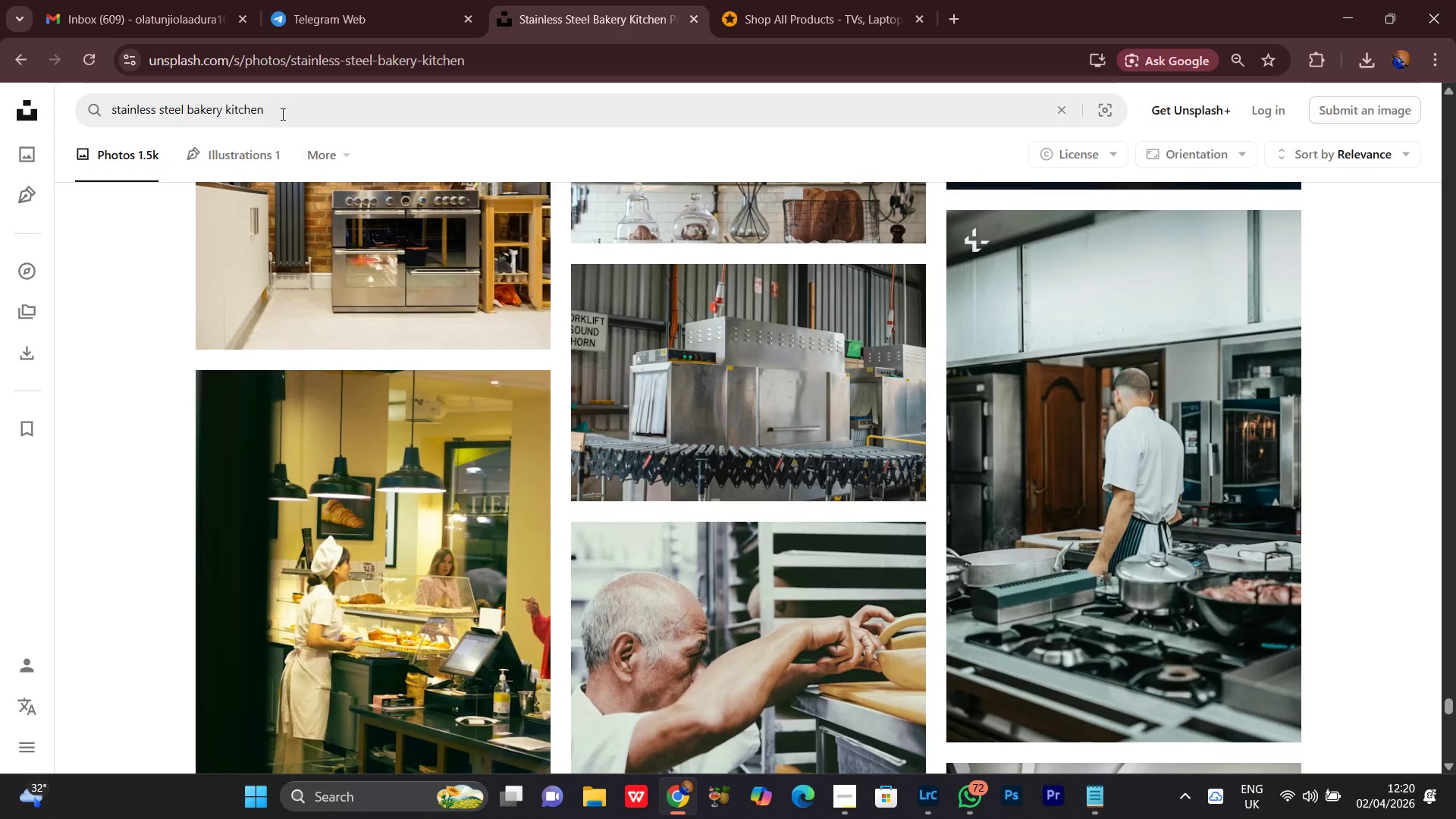 
left_click([274, 106])
 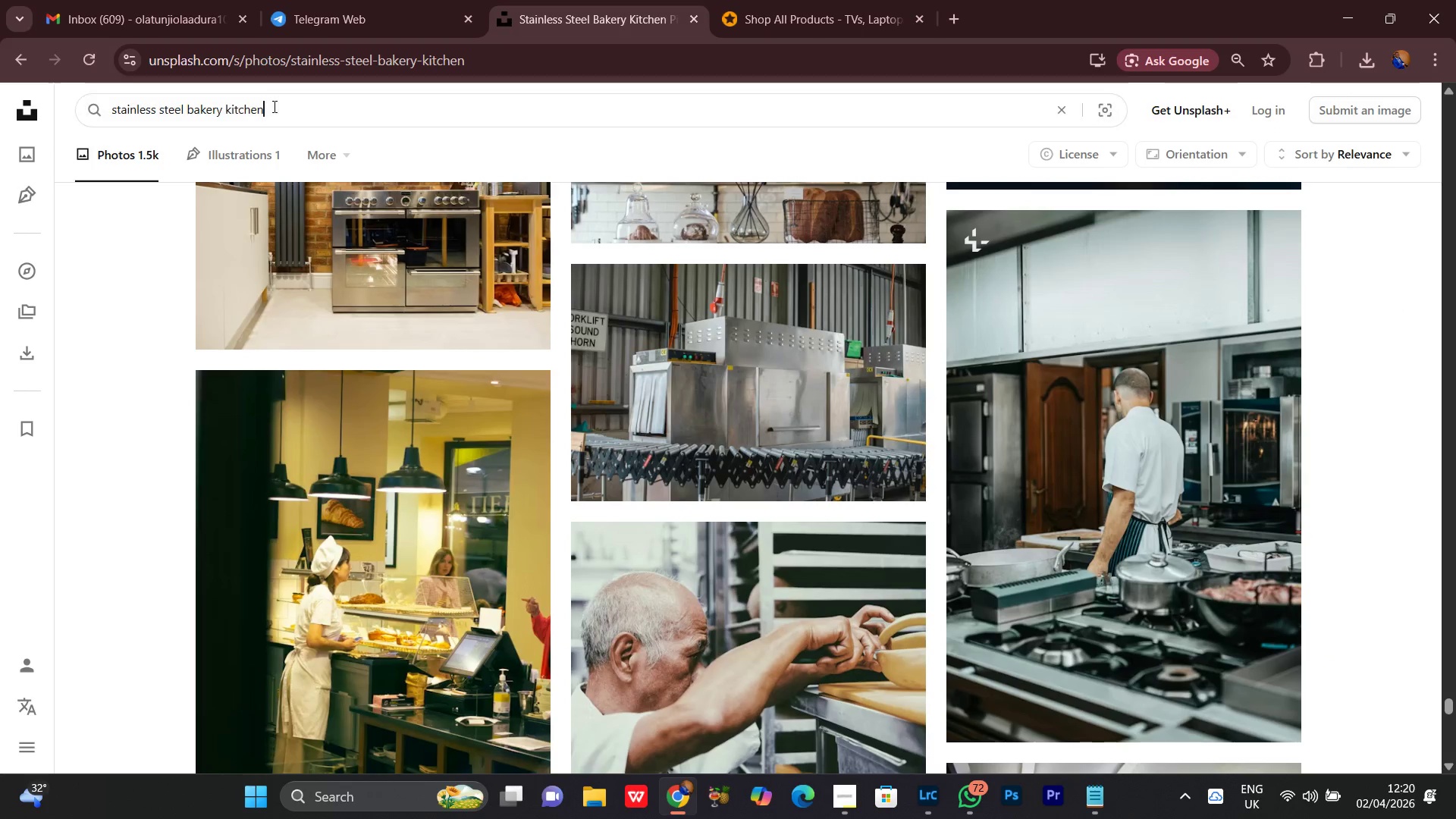 
left_click_drag(start_coordinate=[271, 106], to_coordinate=[71, 108])
 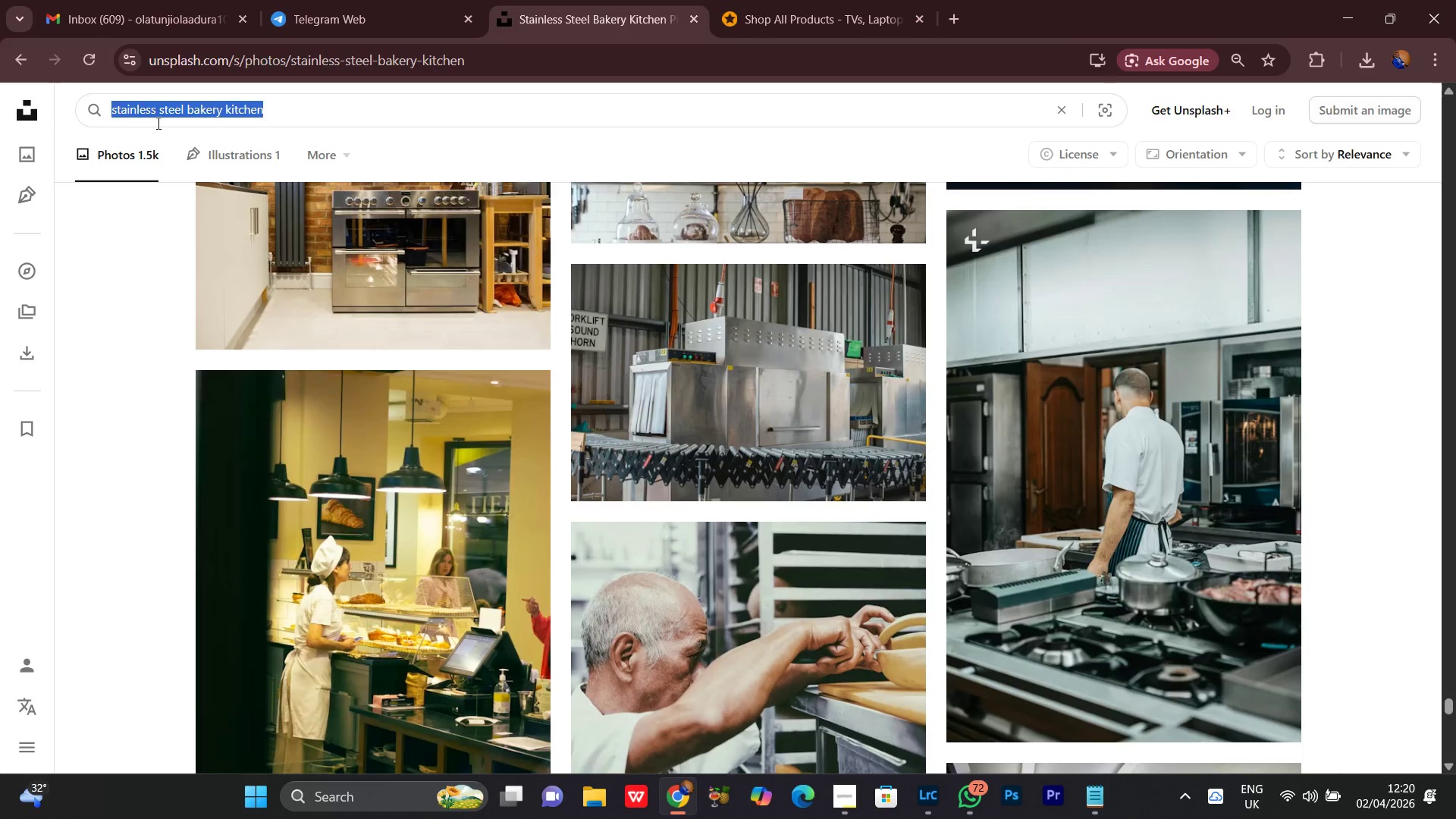 
key(Control+V)
 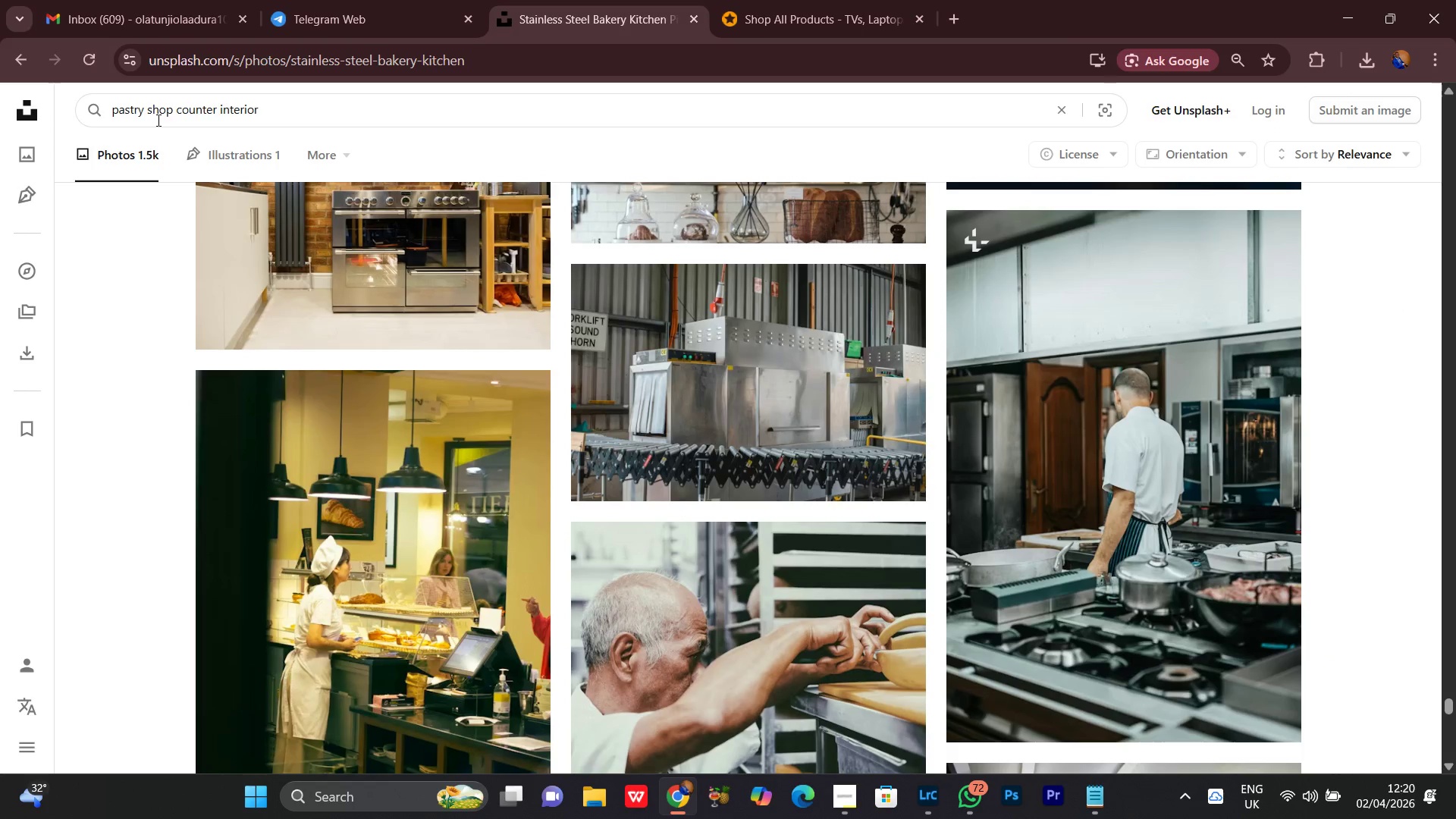 
key(Enter)
 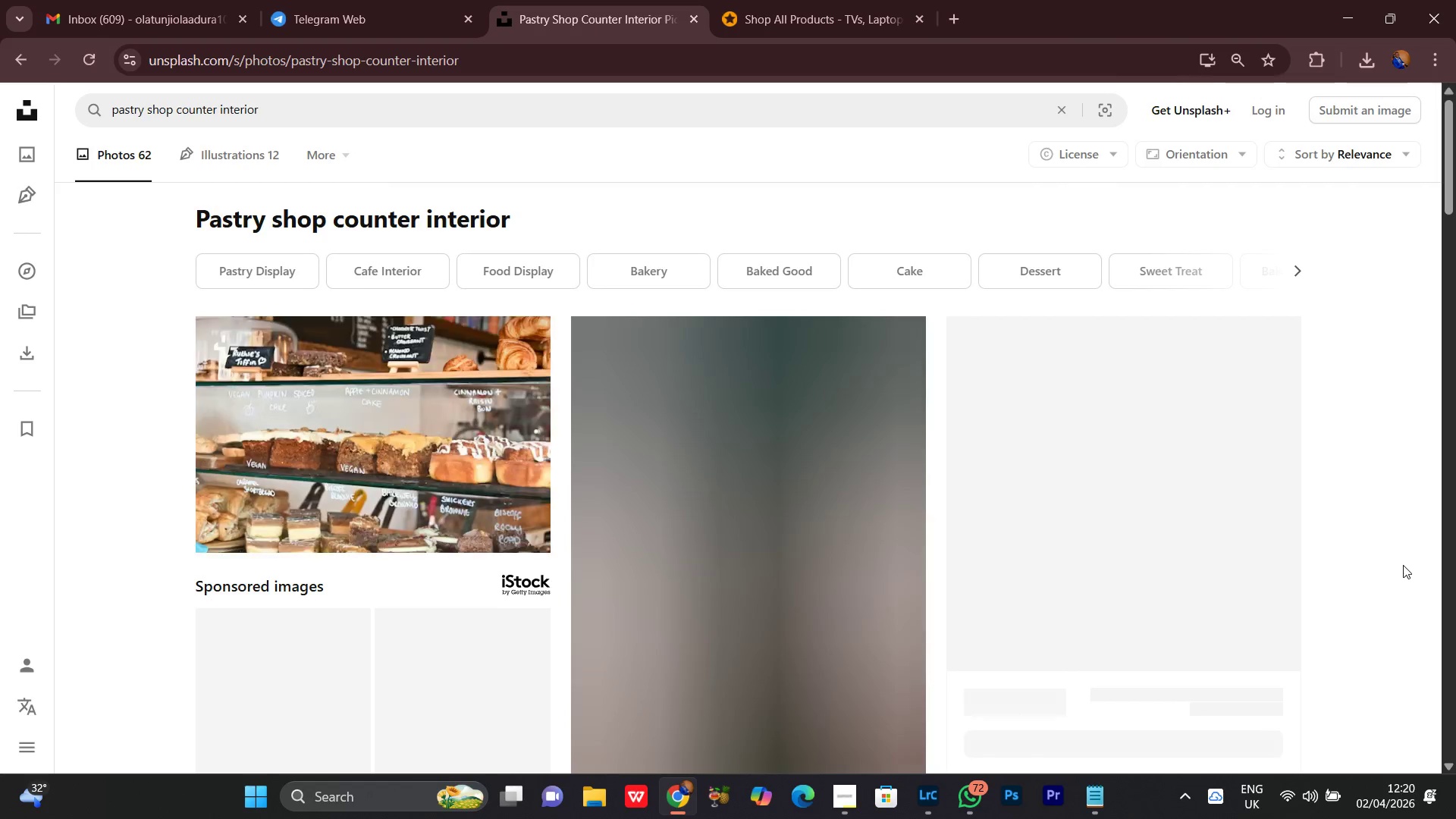 
scroll: coordinate [1395, 544], scroll_direction: down, amount: 25.0
 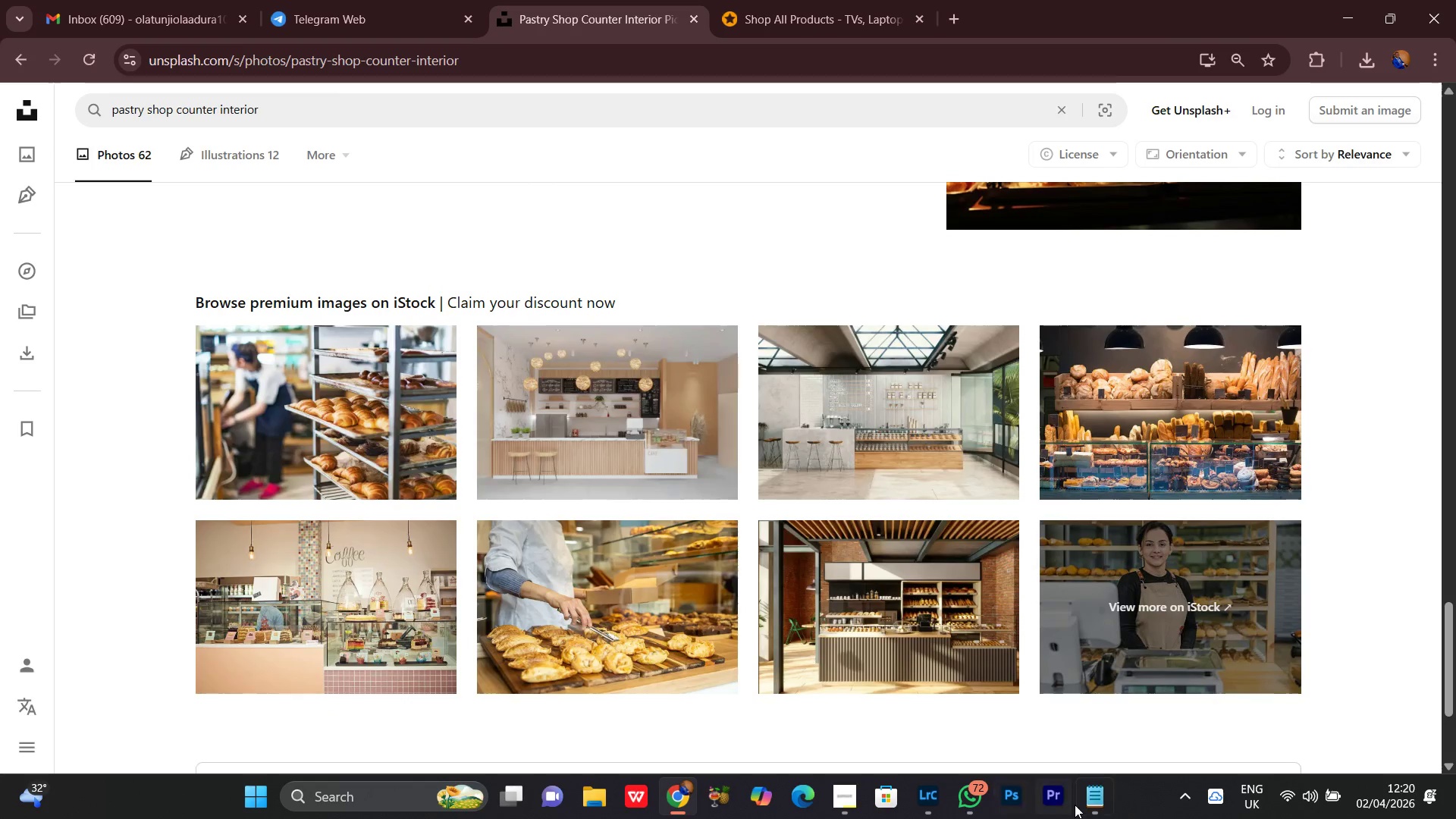 
left_click([1099, 808])
 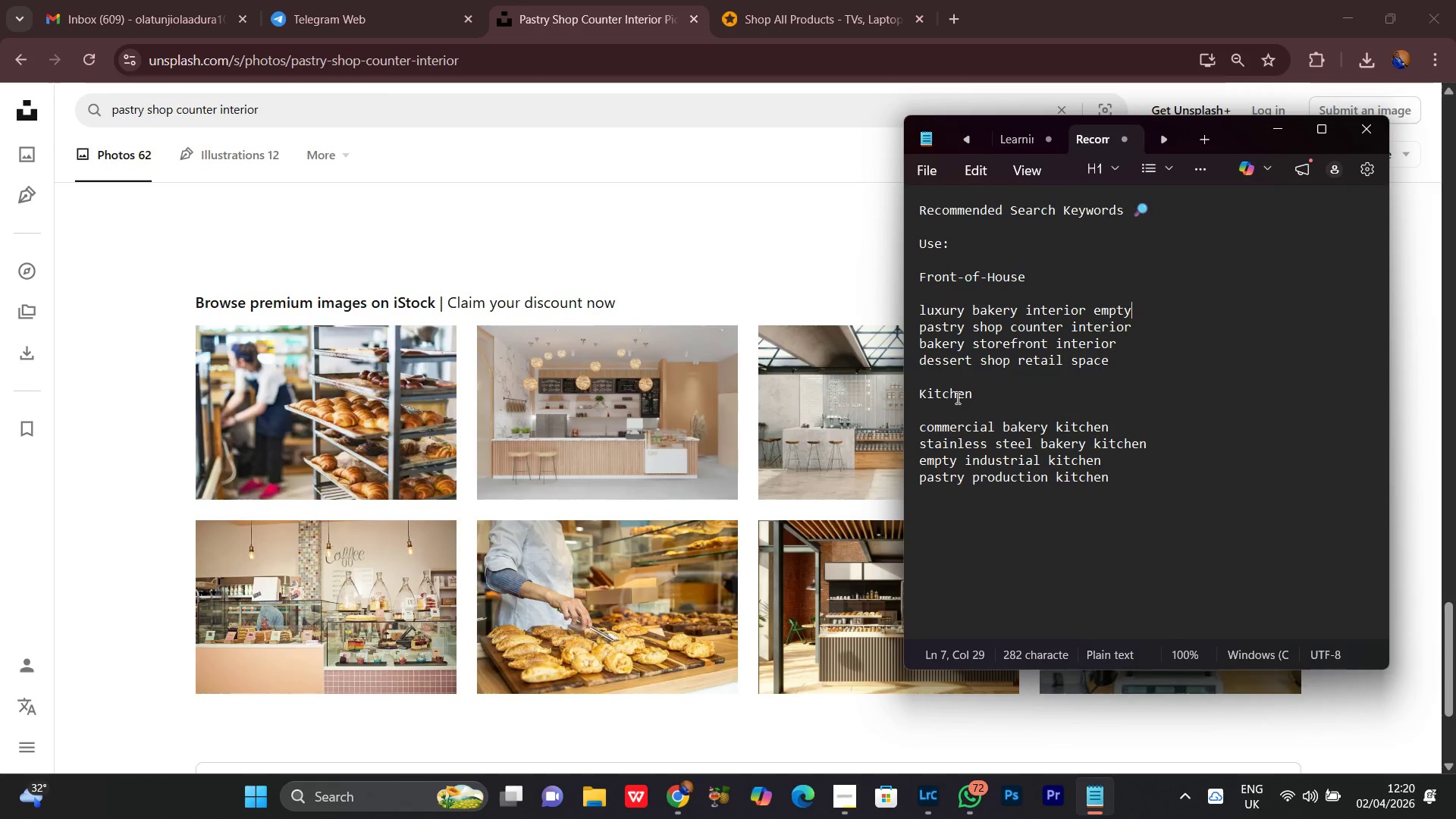 
left_click_drag(start_coordinate=[921, 367], to_coordinate=[1176, 377])
 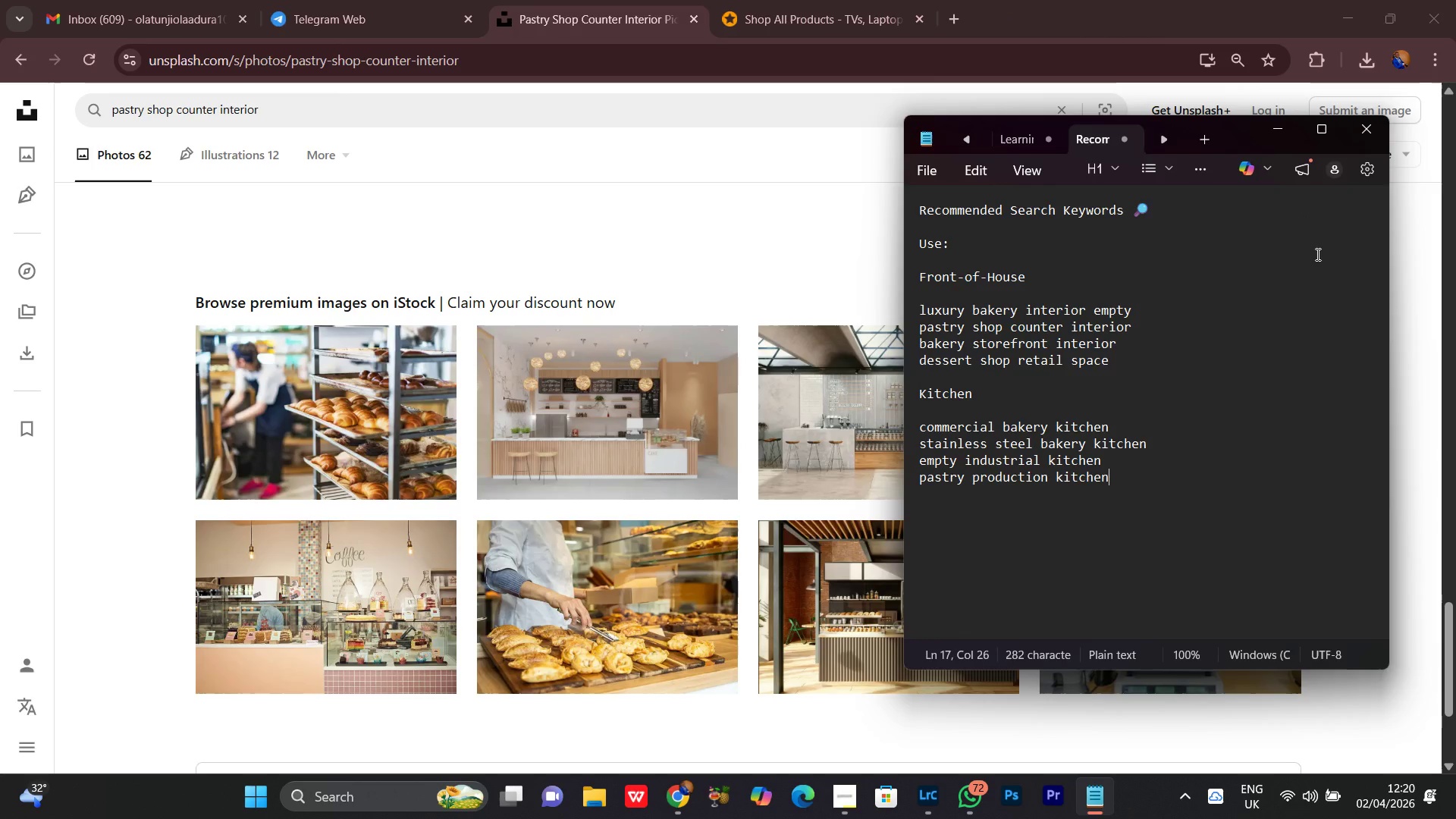 
wait(6.01)
 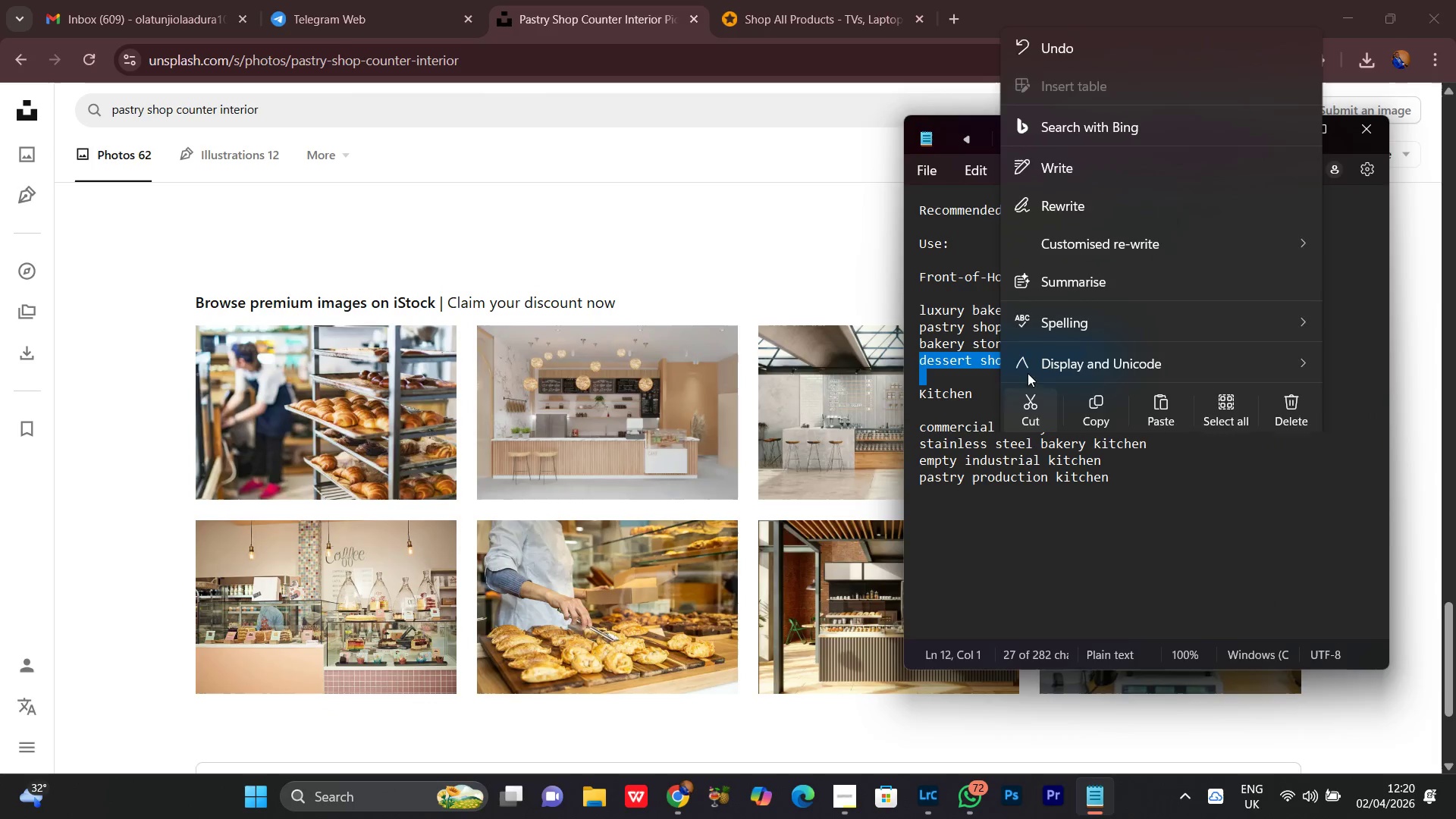 
left_click([1278, 138])
 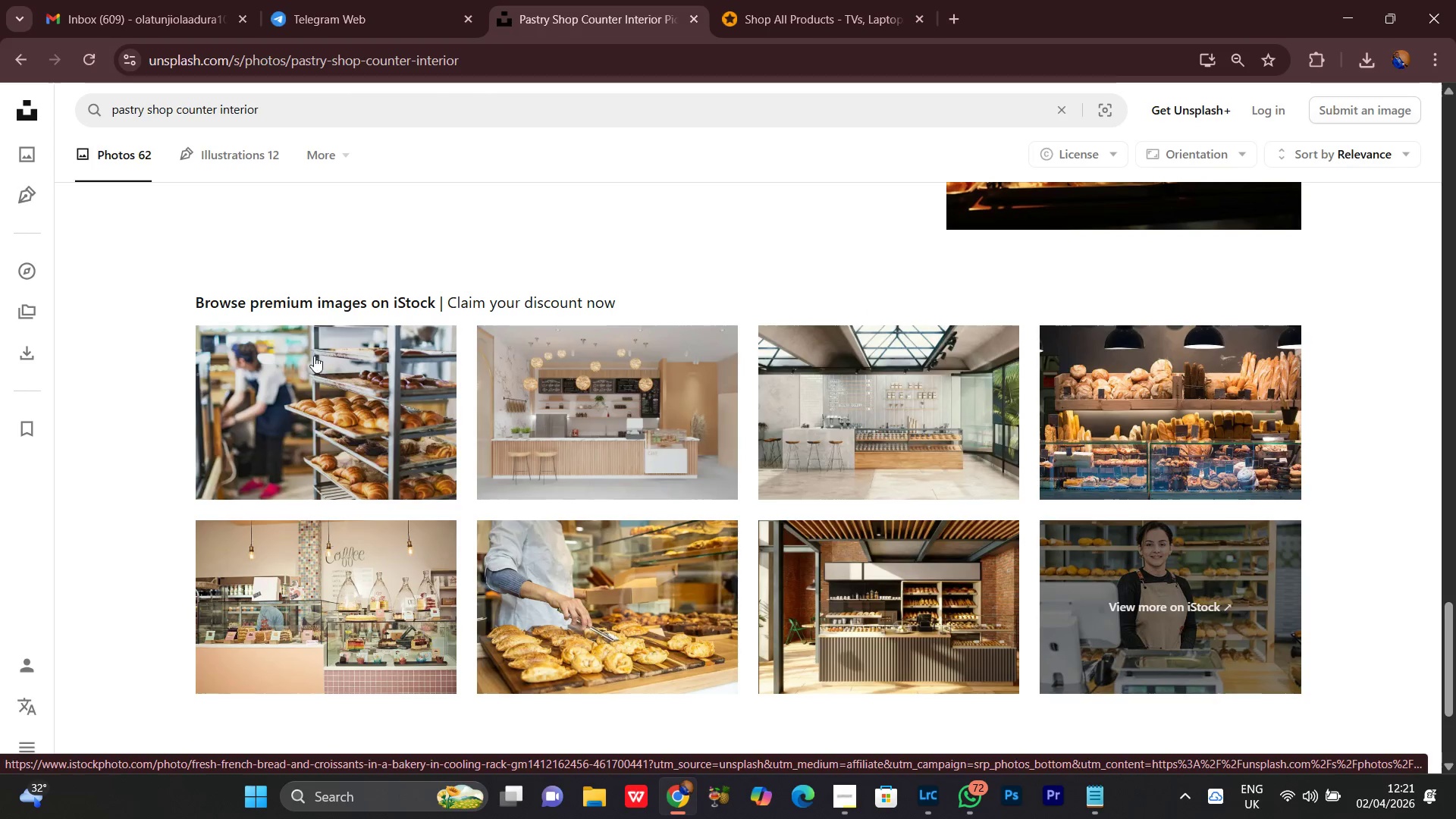 
left_click([268, 102])
 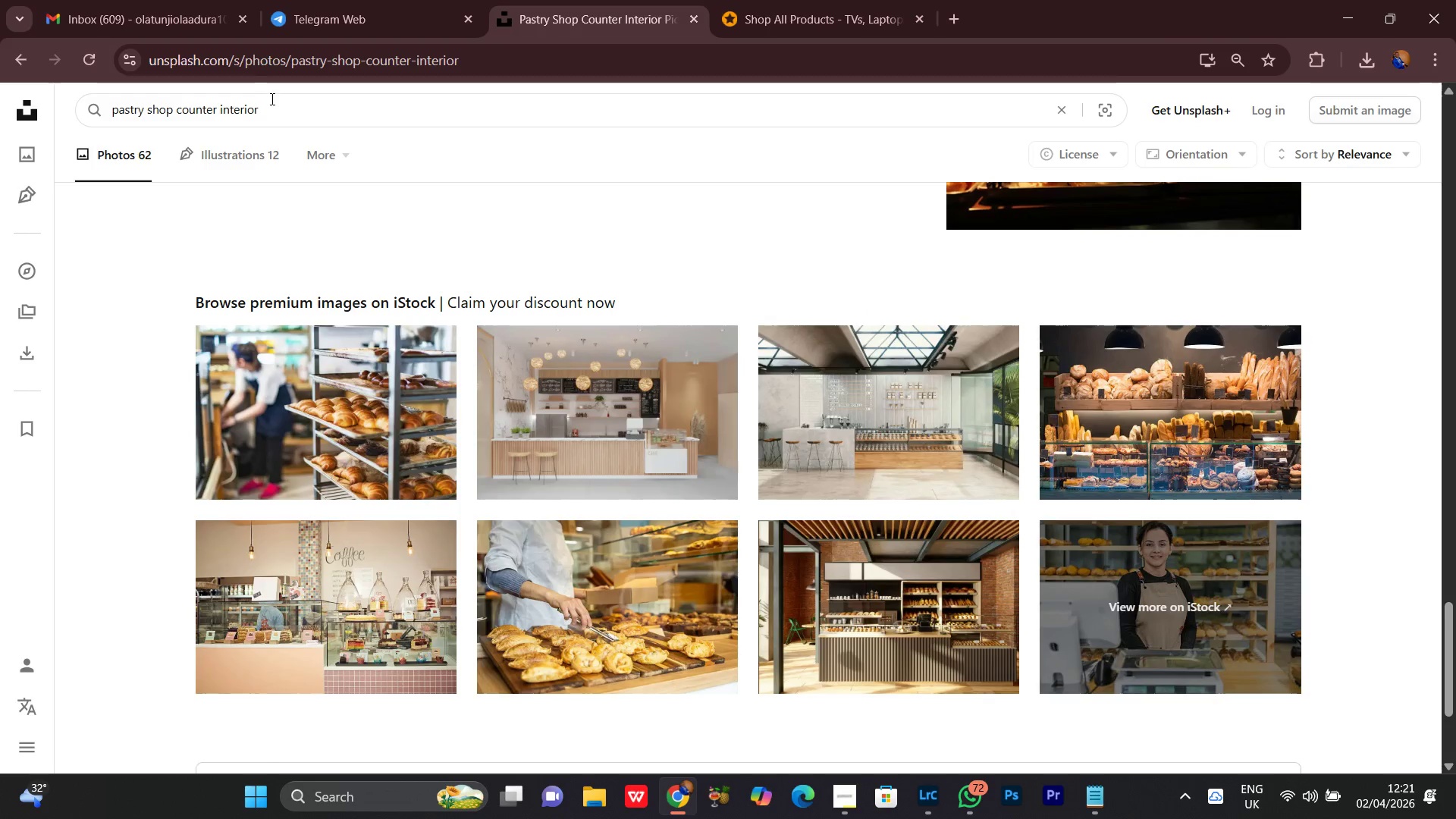 
key(Control+A)
 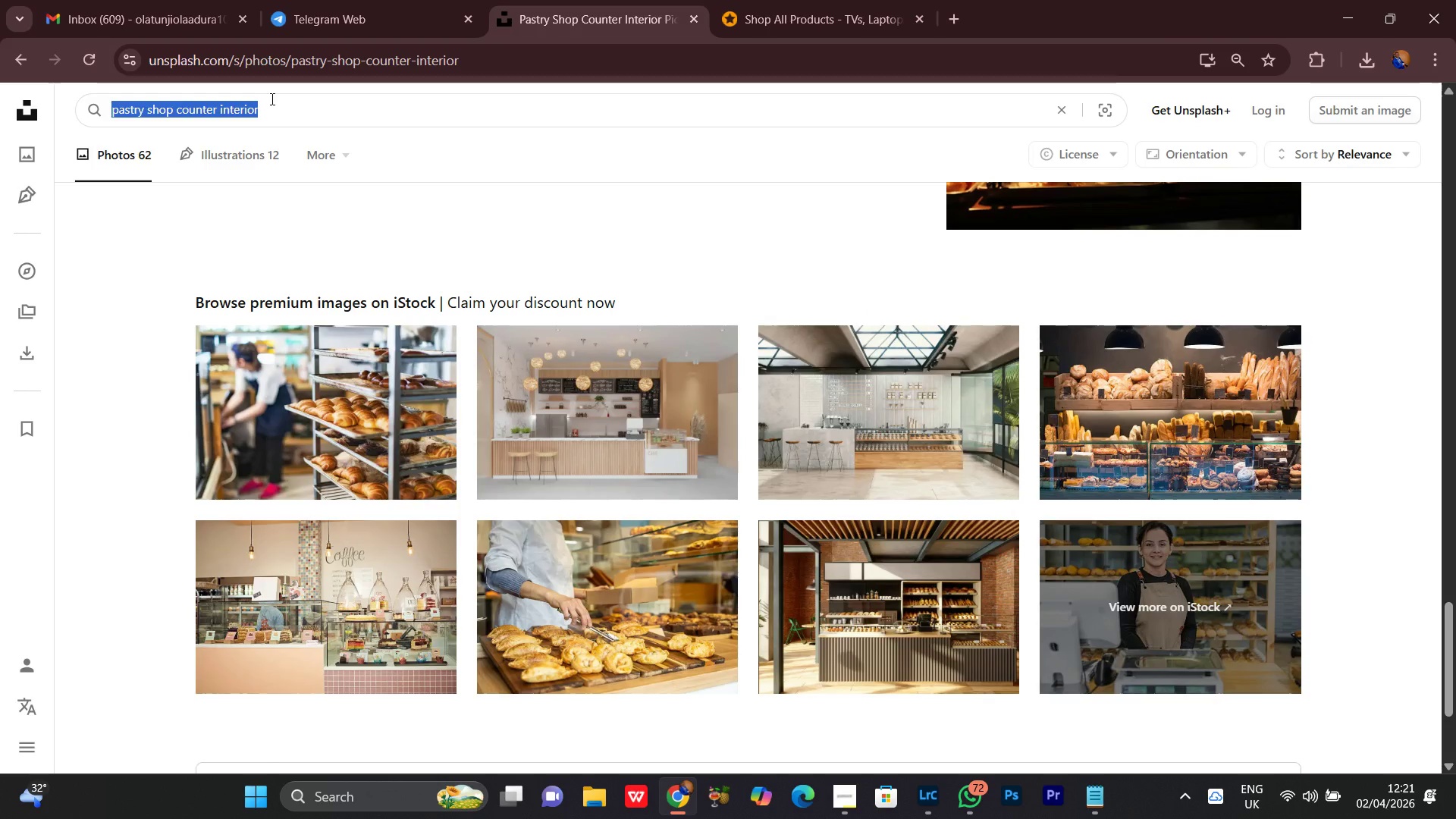 
key(Control+V)
 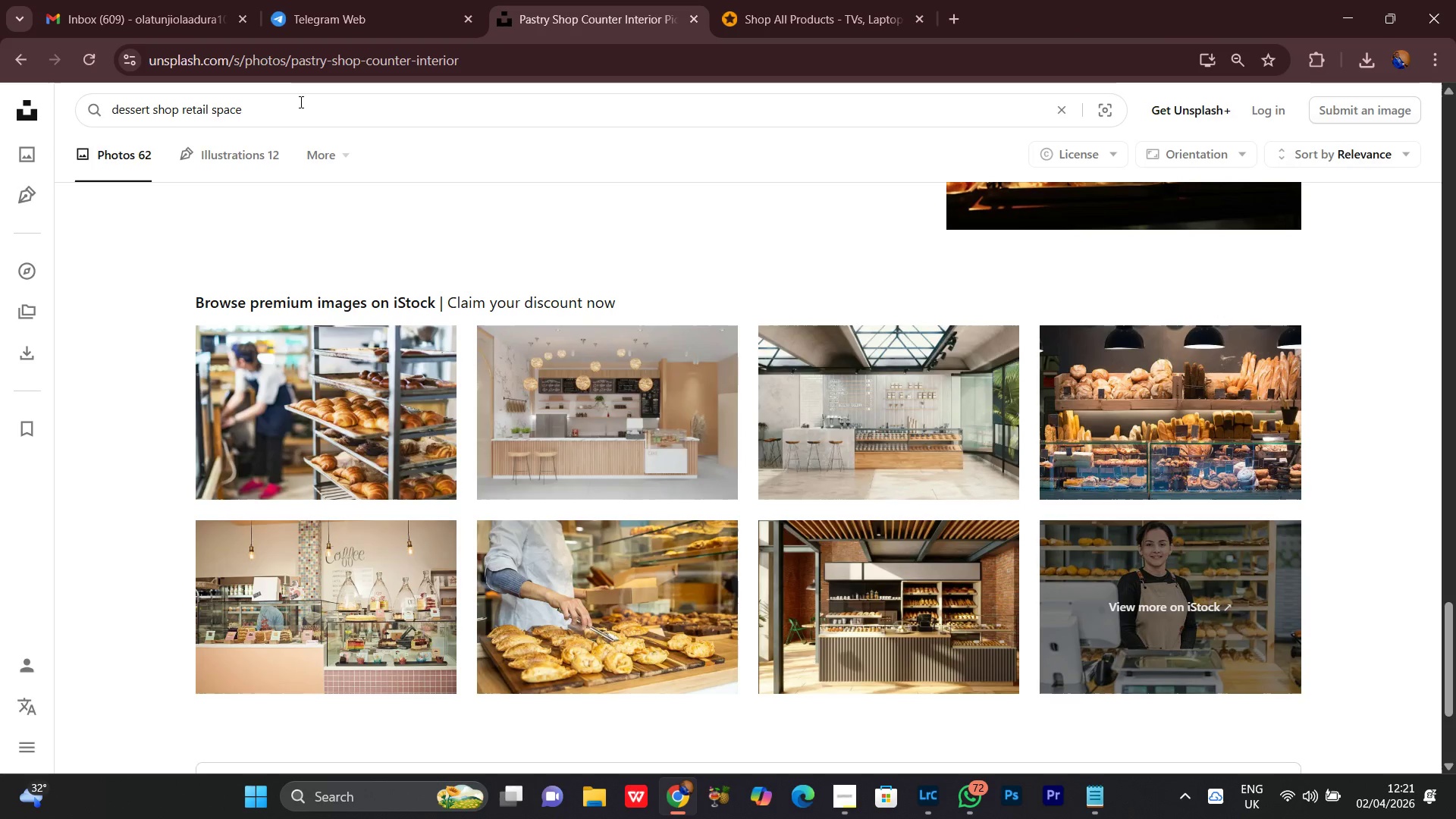 
key(Enter)
 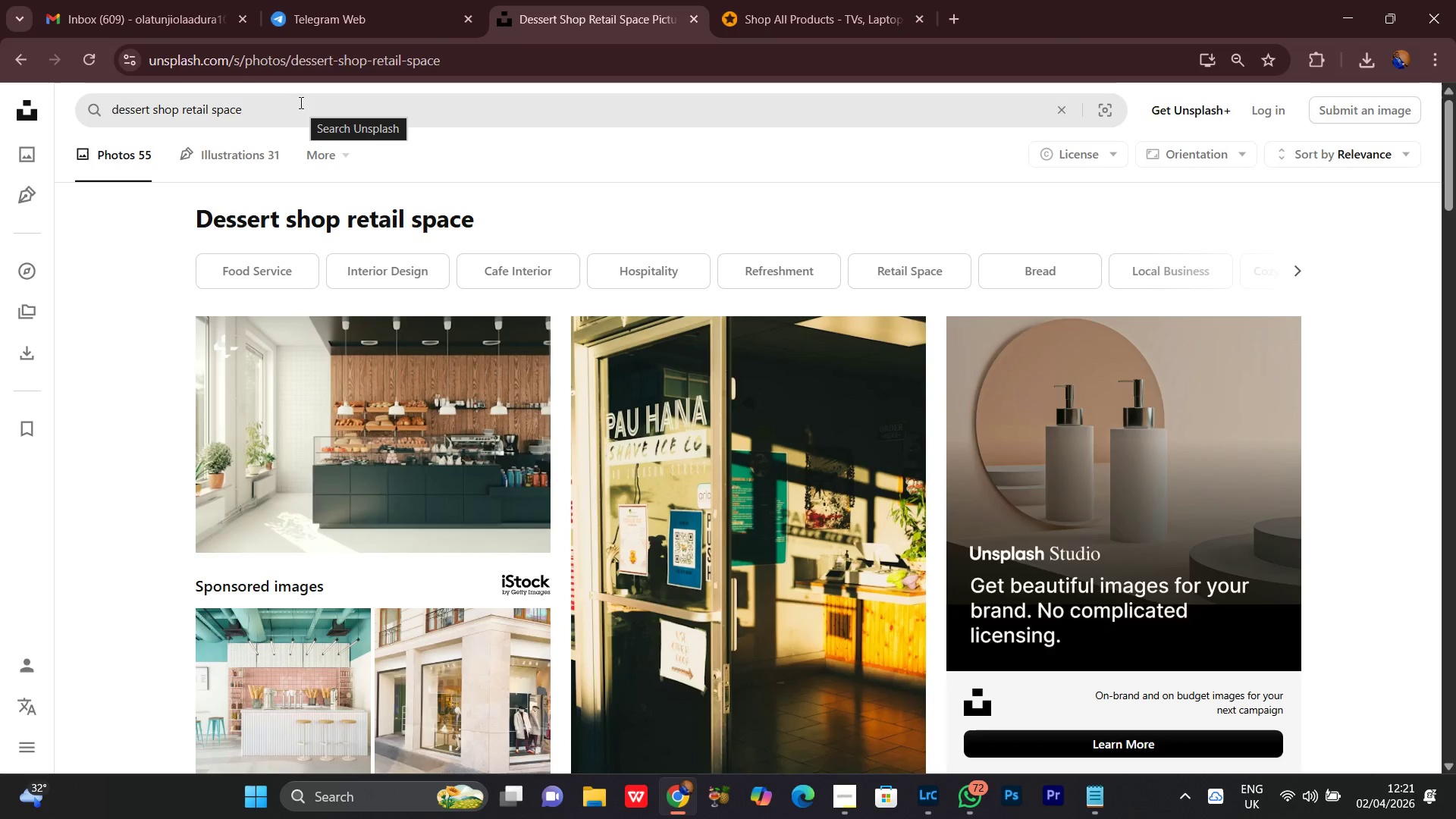 
wait(6.86)
 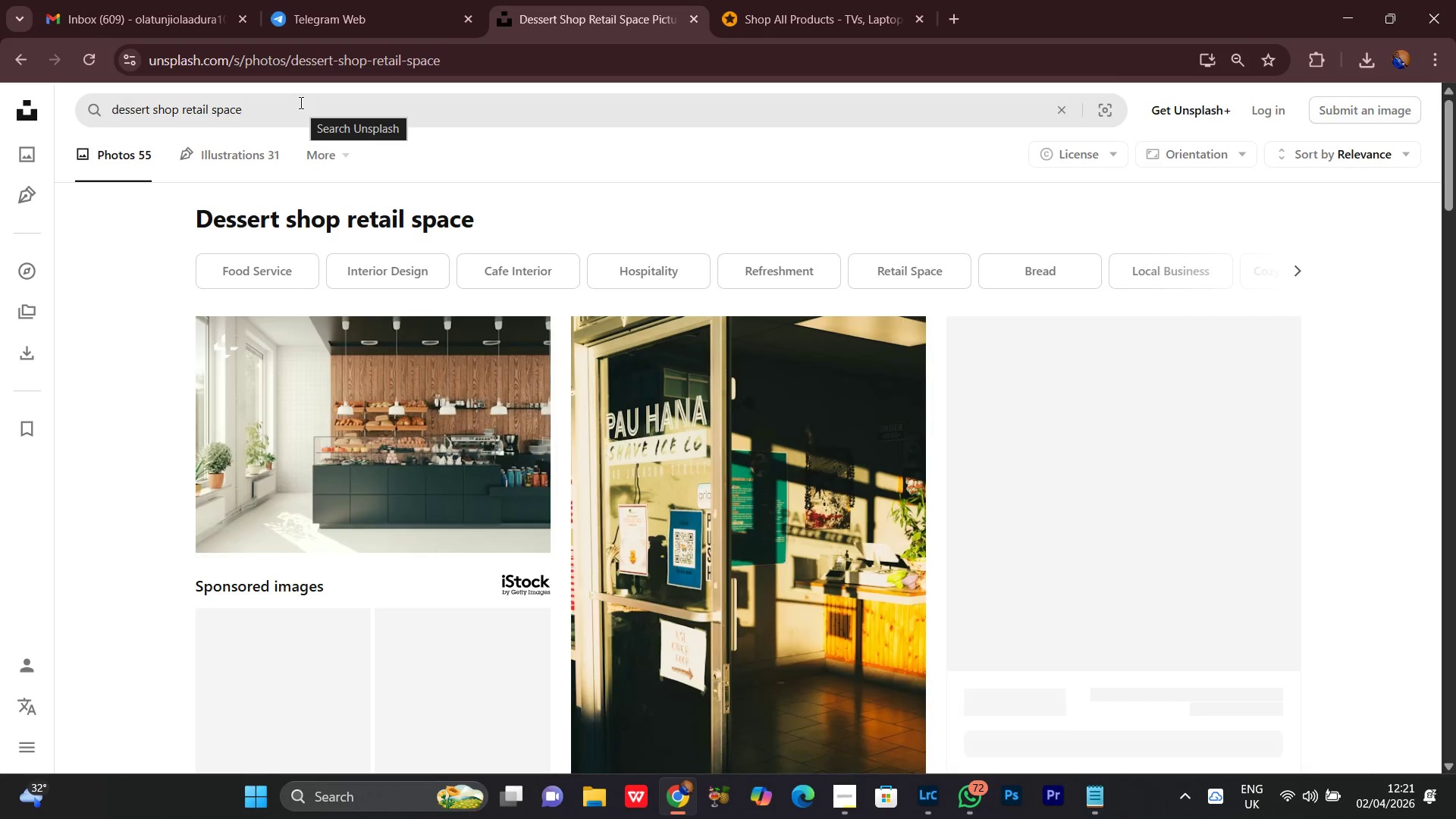 
scroll: coordinate [1414, 628], scroll_direction: down, amount: 18.0
 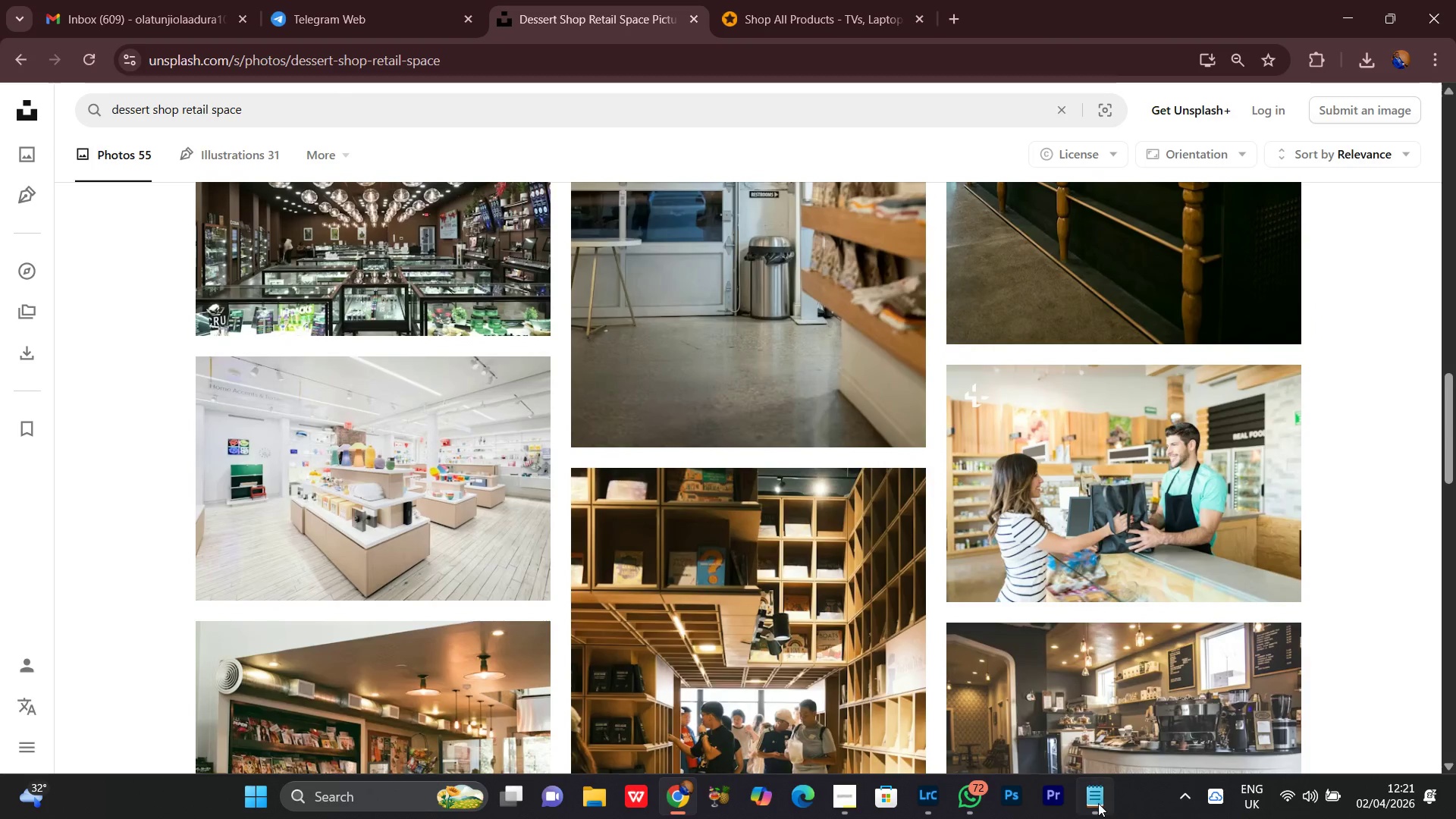 
left_click([1099, 805])
 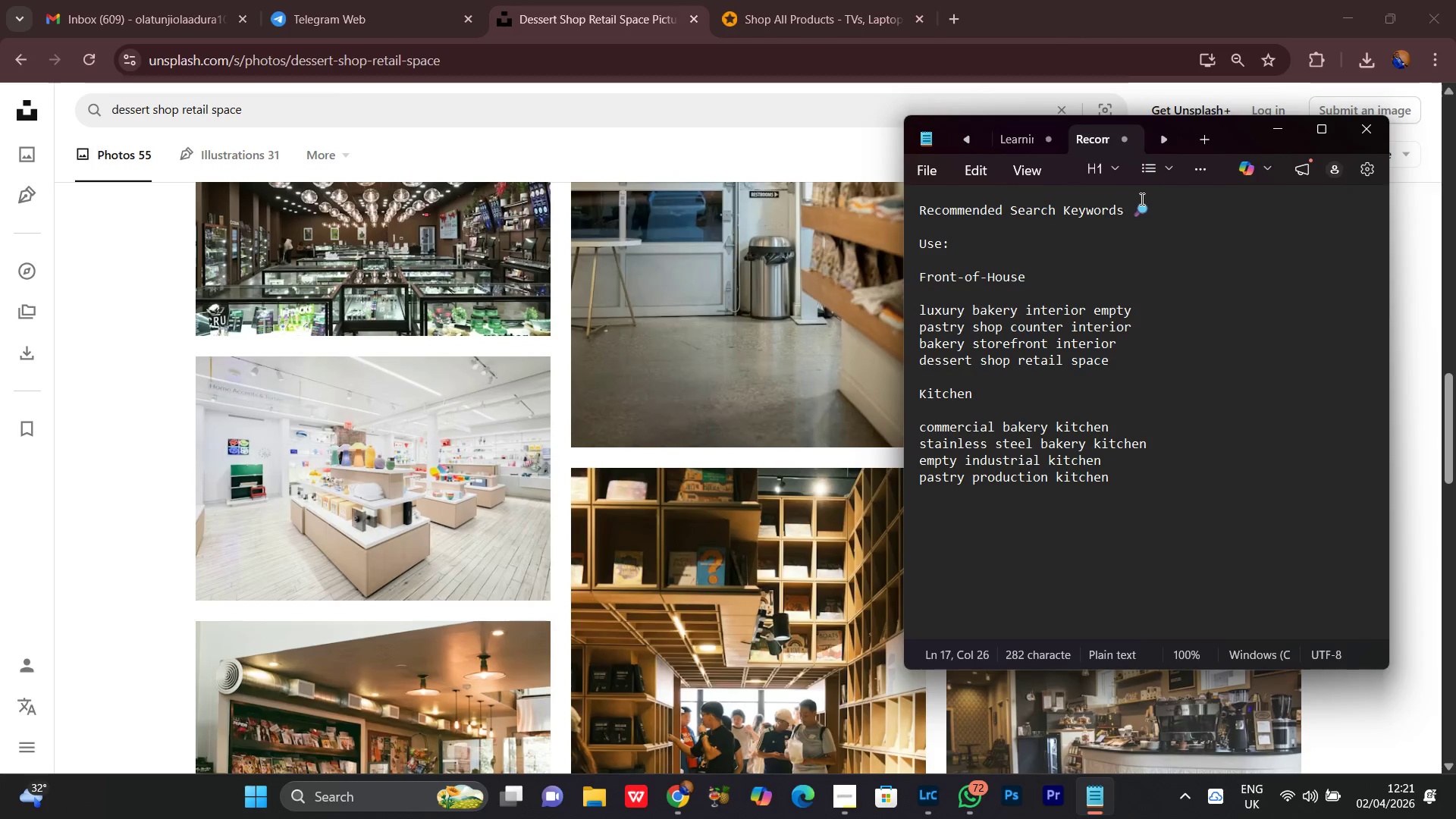 
scroll: coordinate [1115, 367], scroll_direction: none, amount: 0.0
 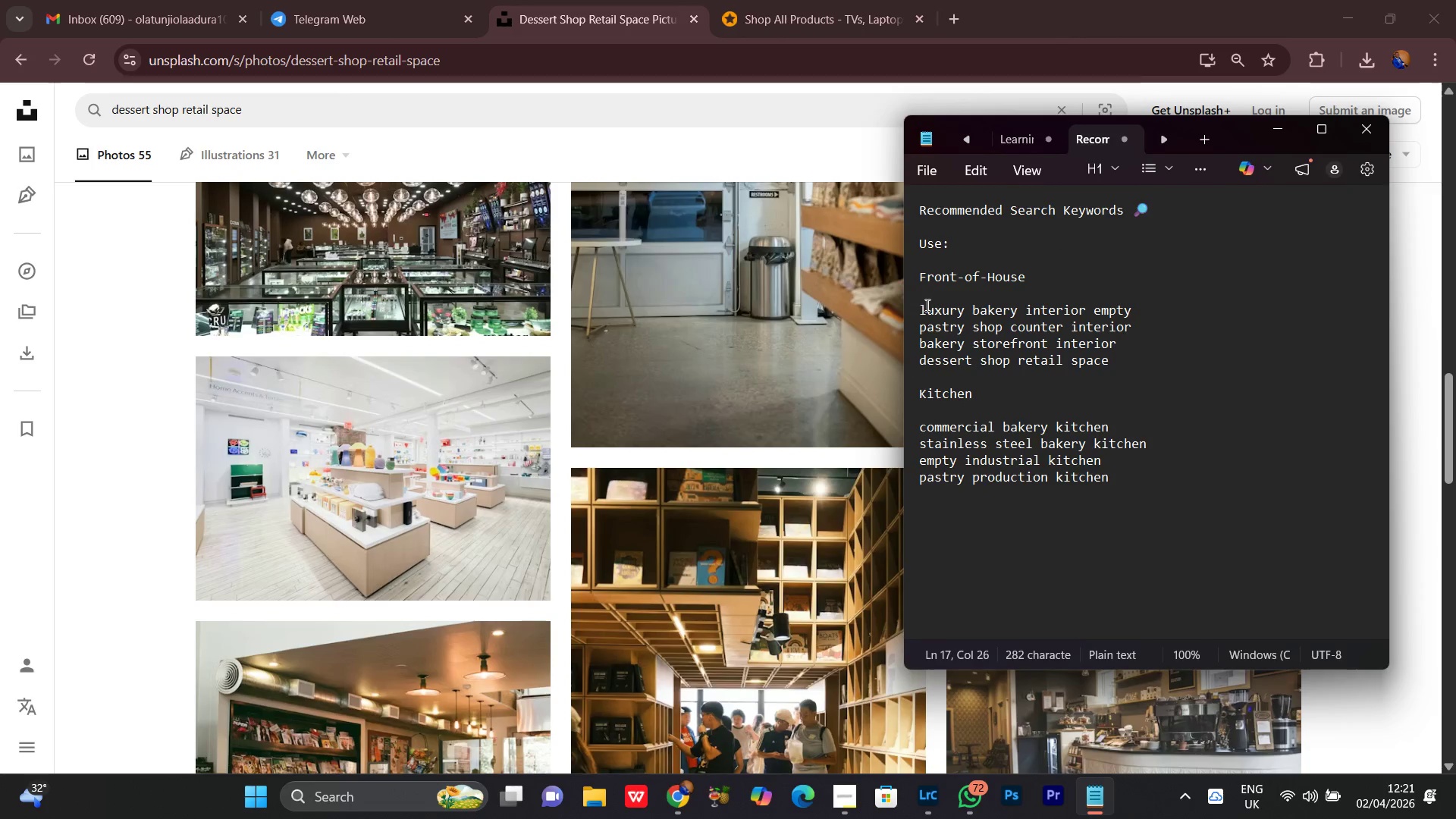 
left_click_drag(start_coordinate=[918, 307], to_coordinate=[1125, 303])
 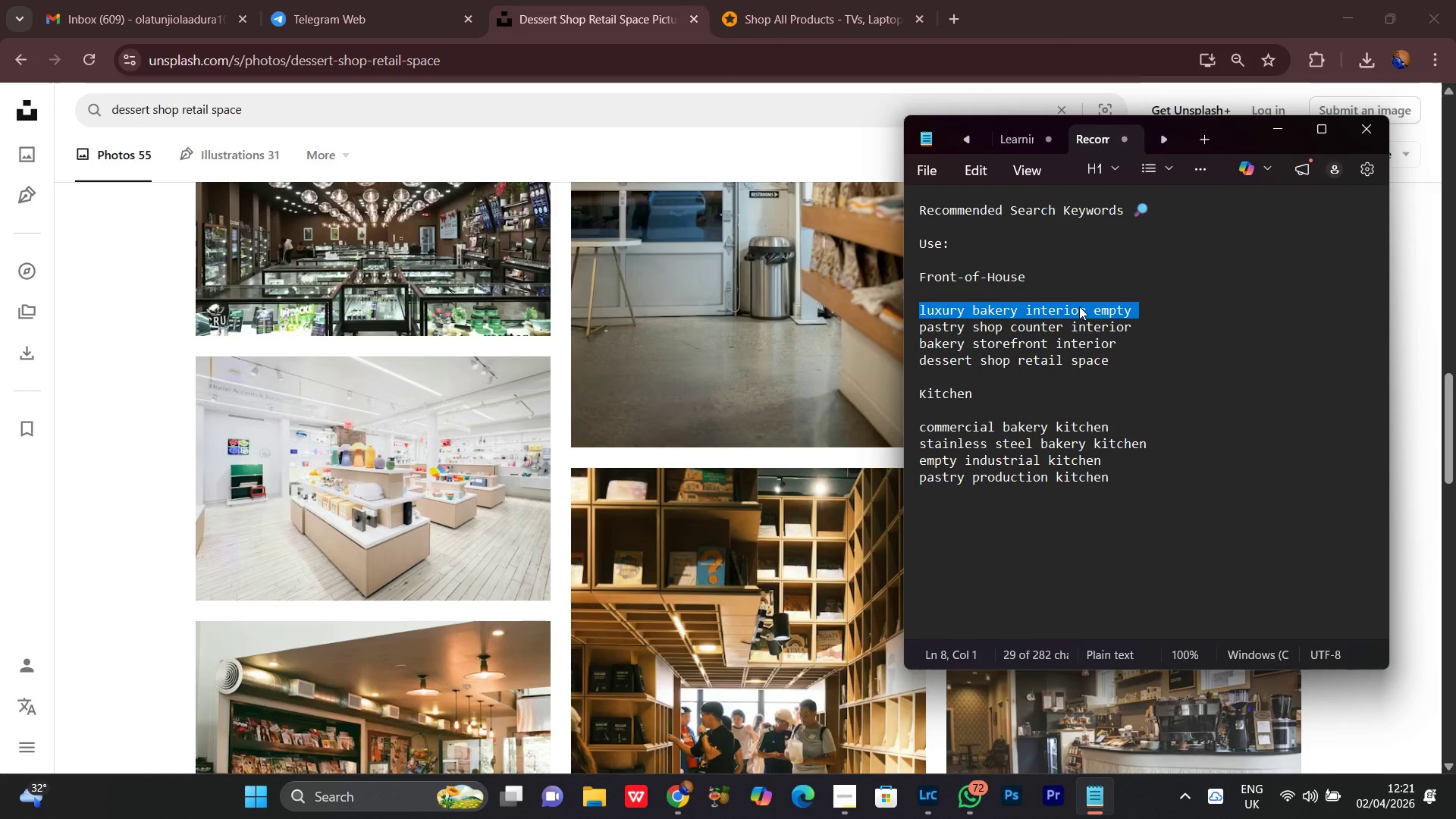 
right_click([1079, 306])
 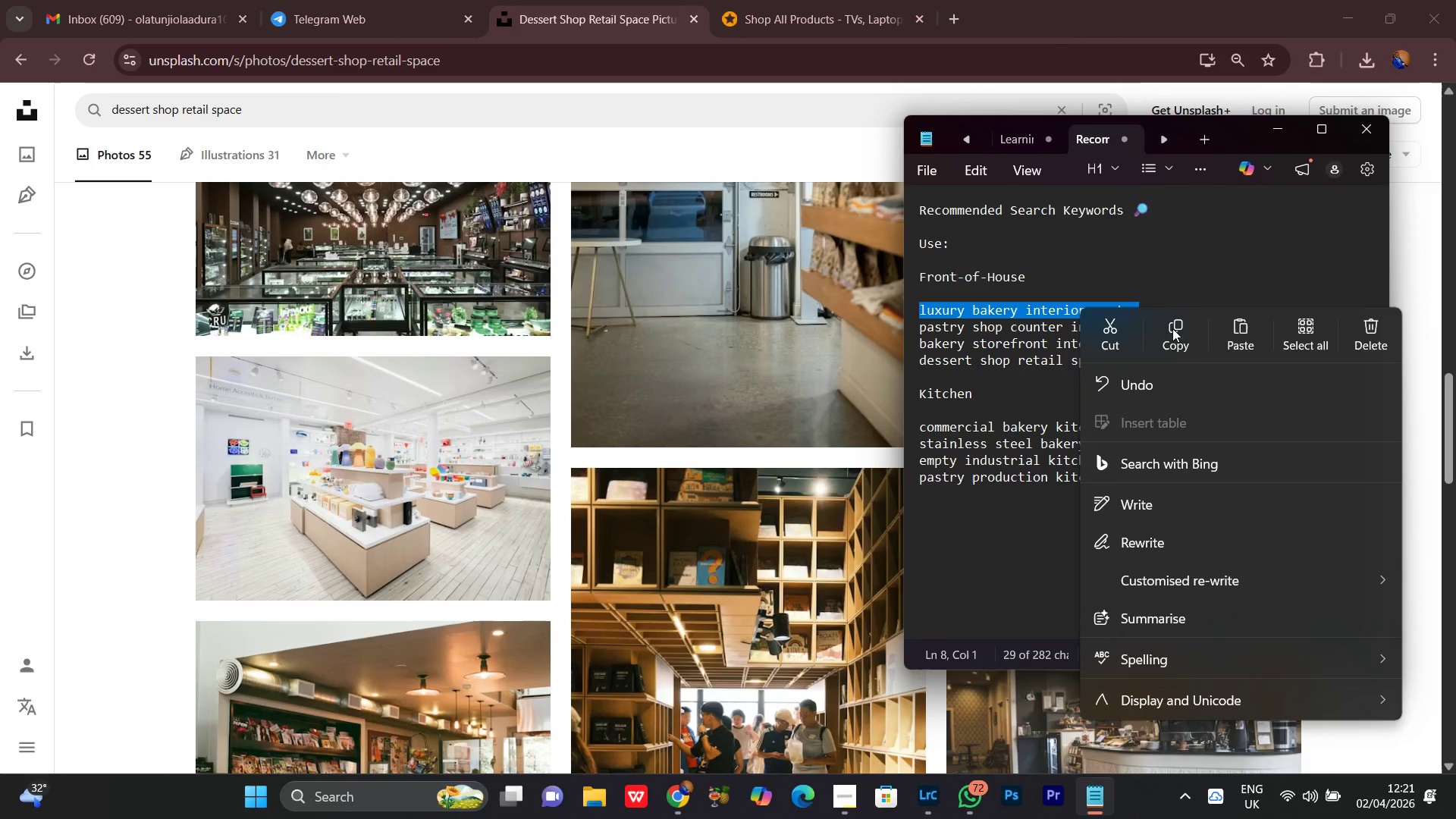 
left_click([1172, 306])
 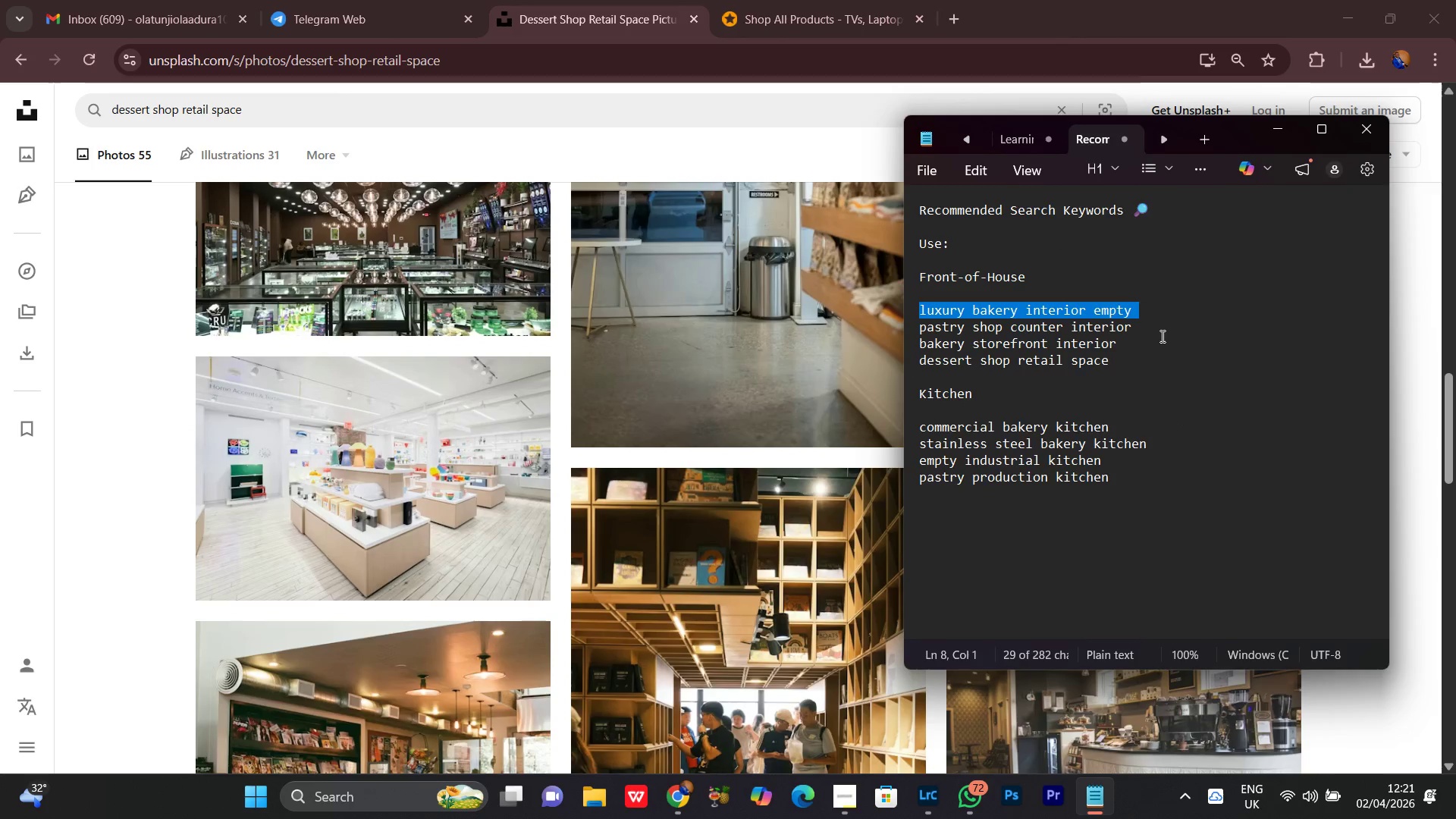 
left_click([1183, 295])
 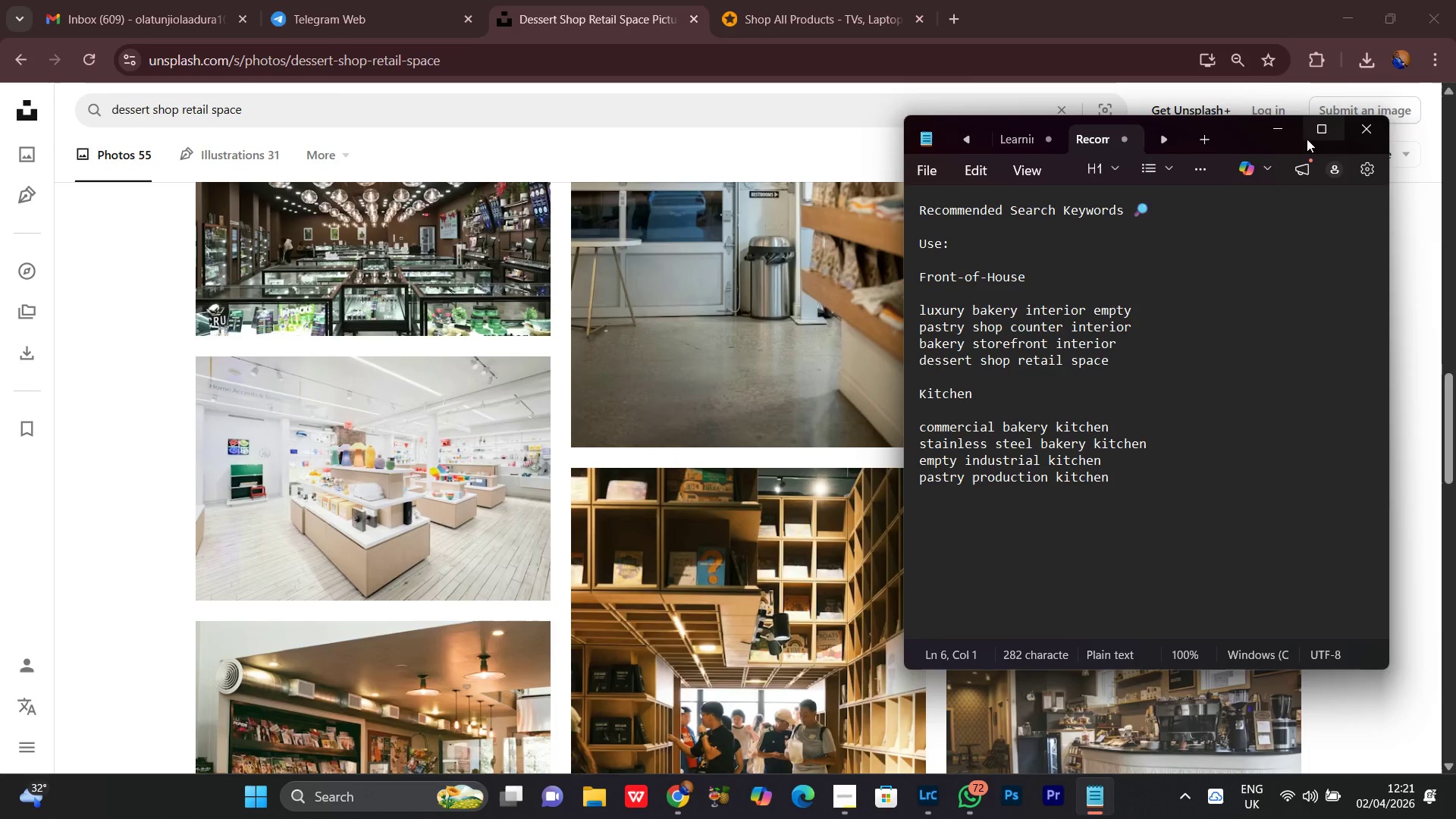 
left_click([1280, 131])
 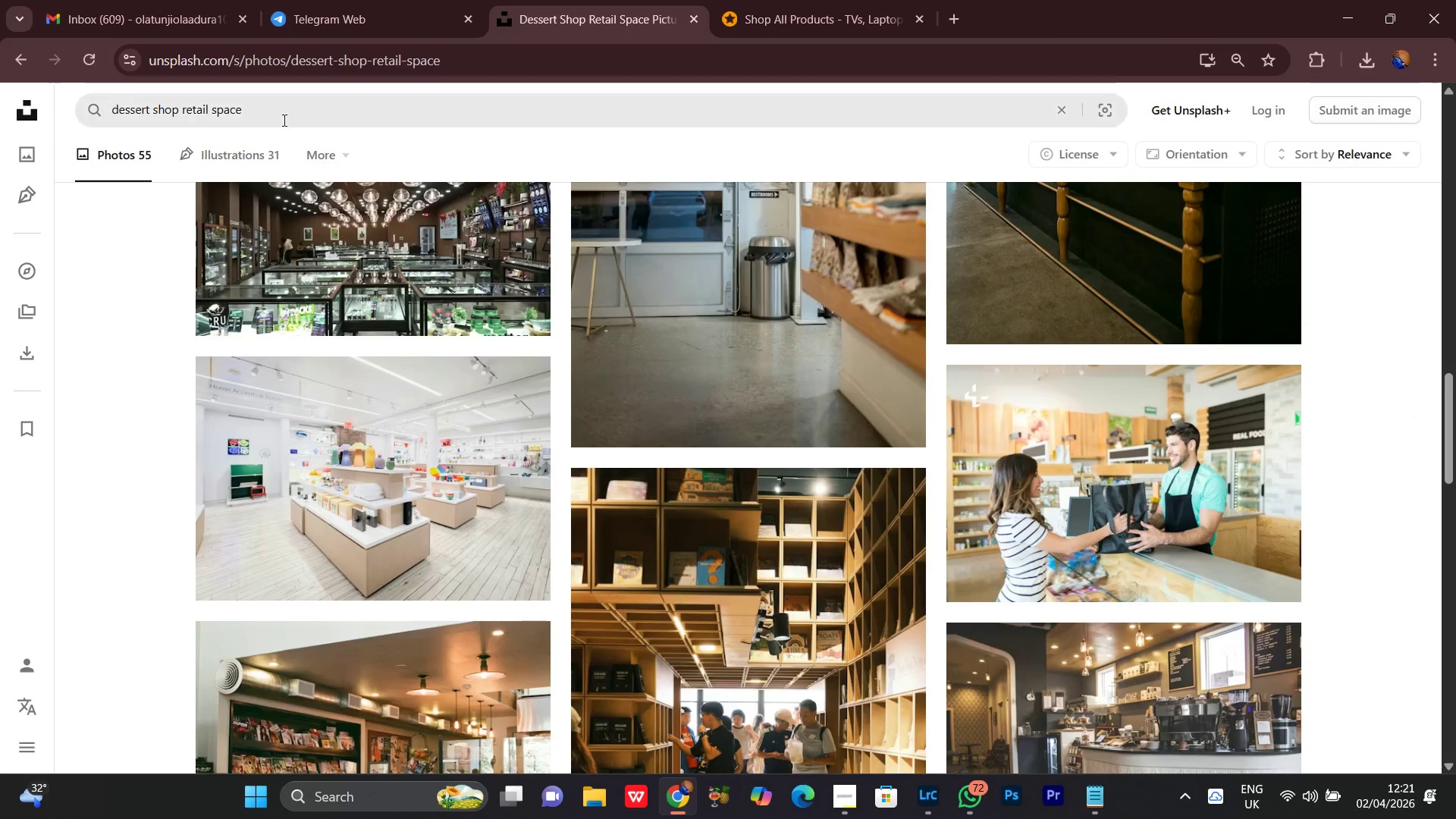 
left_click_drag(start_coordinate=[265, 107], to_coordinate=[79, 108])
 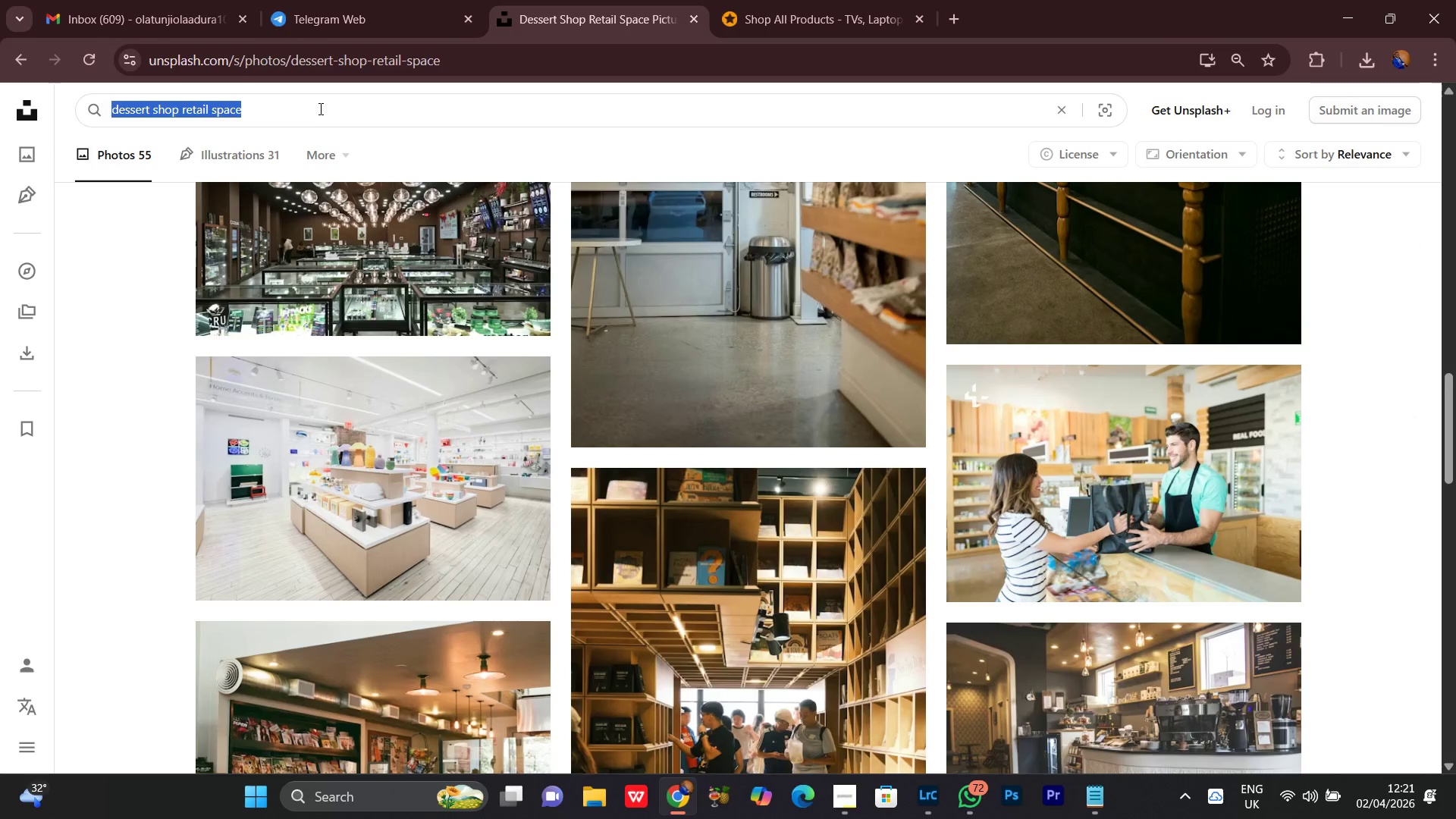 
key(Control+V)
 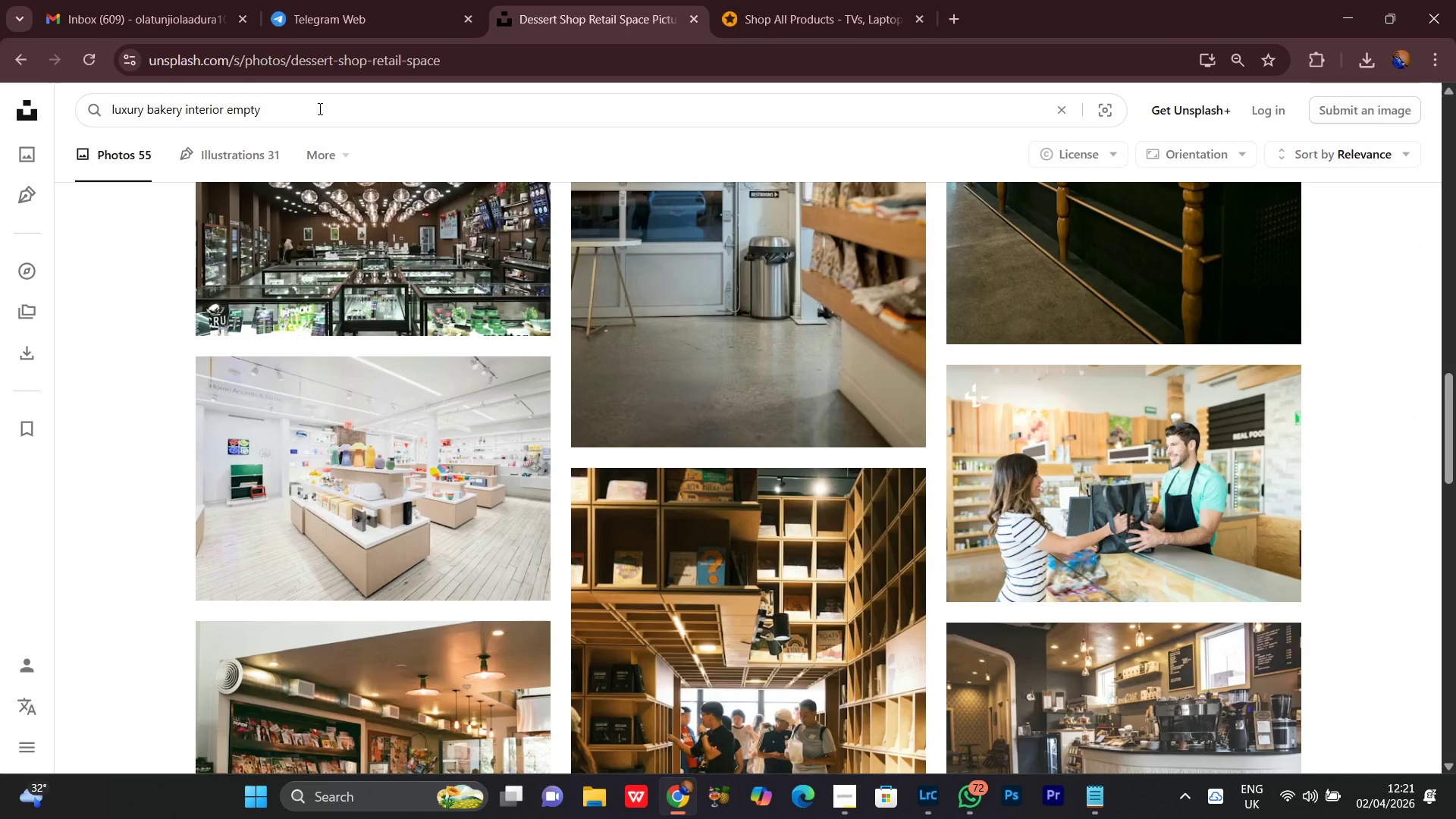 
key(Enter)
 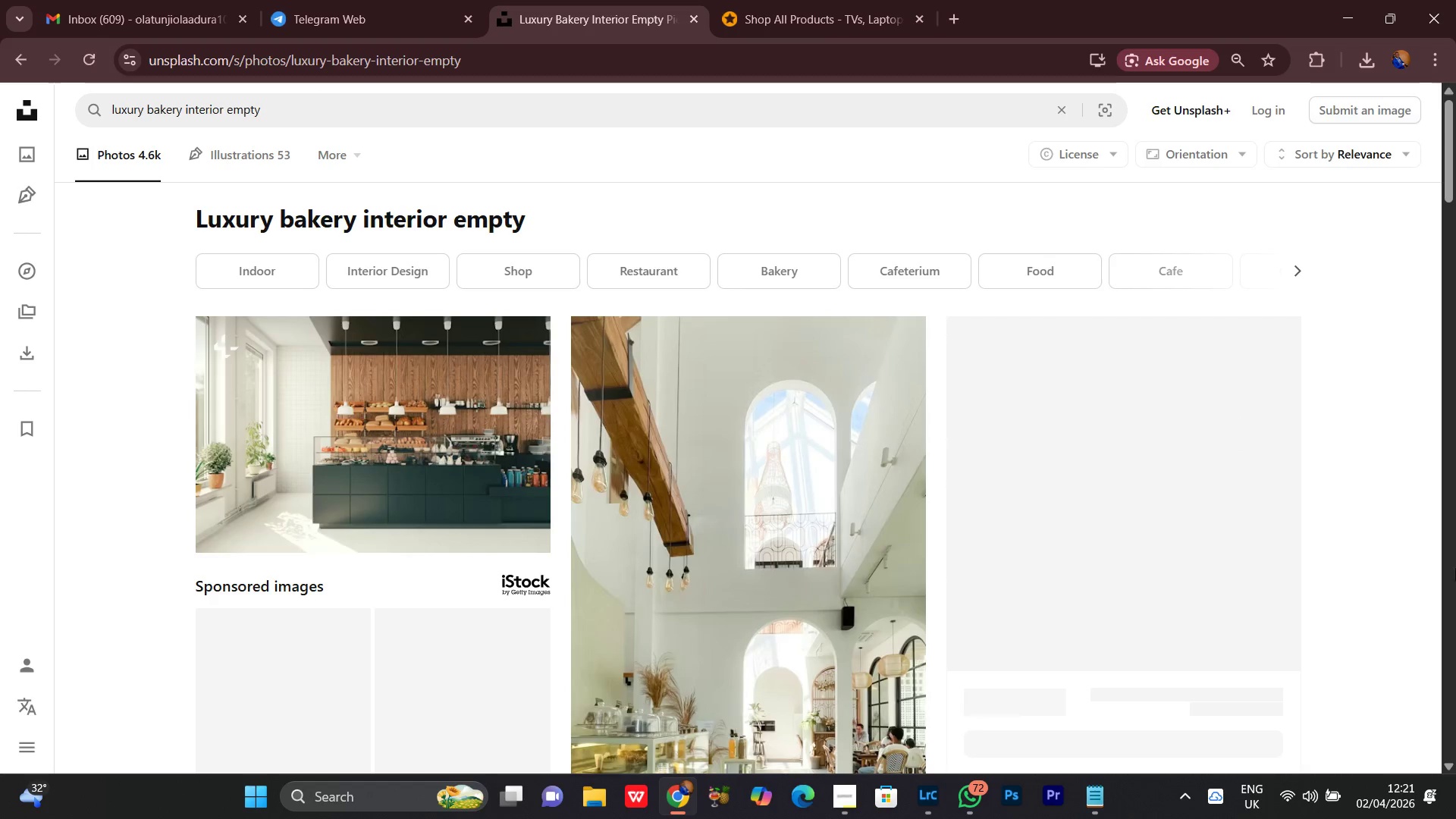 
scroll: coordinate [1454, 543], scroll_direction: down, amount: 10.0
 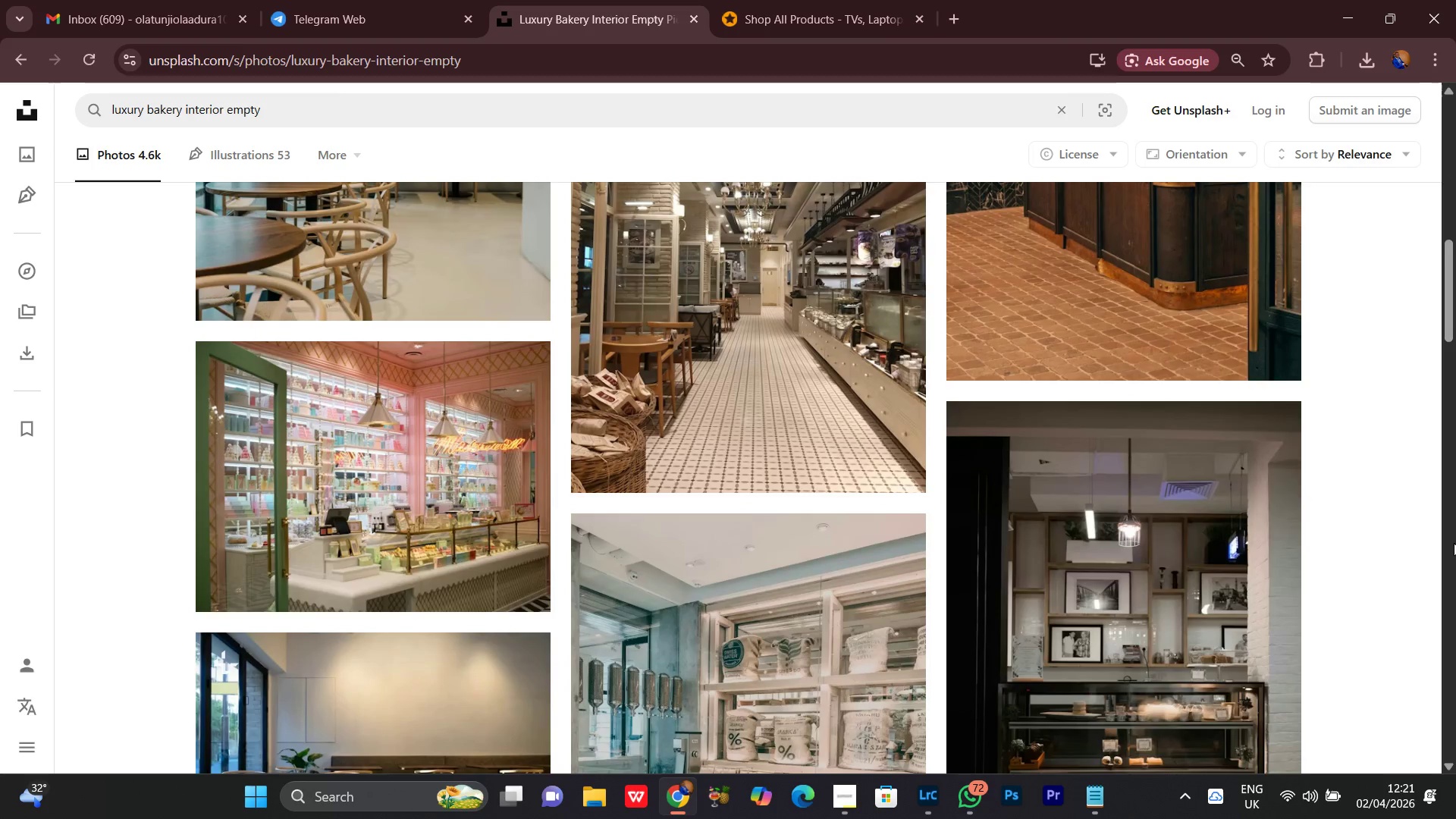 
scroll: coordinate [1454, 543], scroll_direction: up, amount: 2.0
 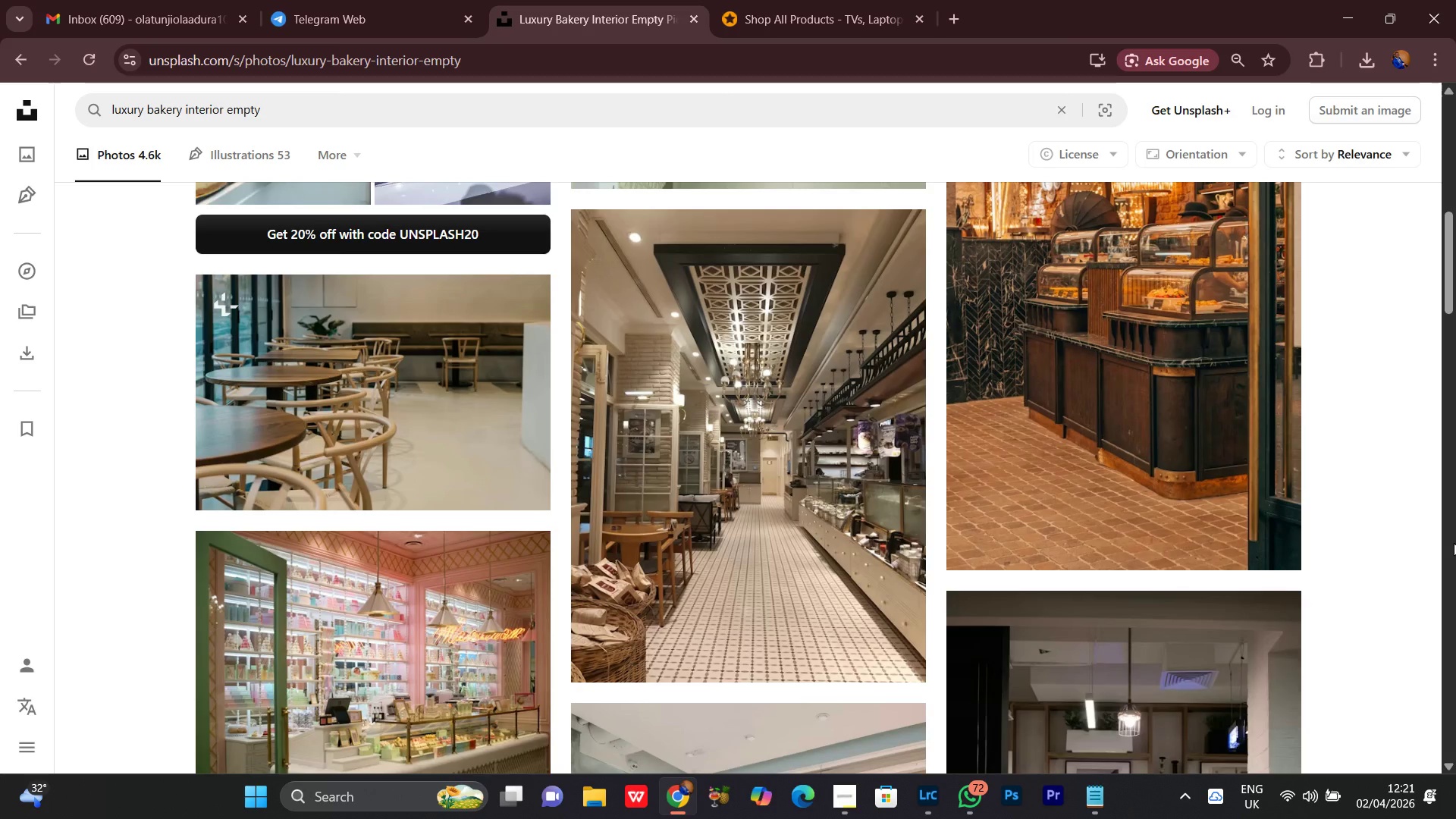 
scroll: coordinate [1451, 544], scroll_direction: down, amount: 9.0
 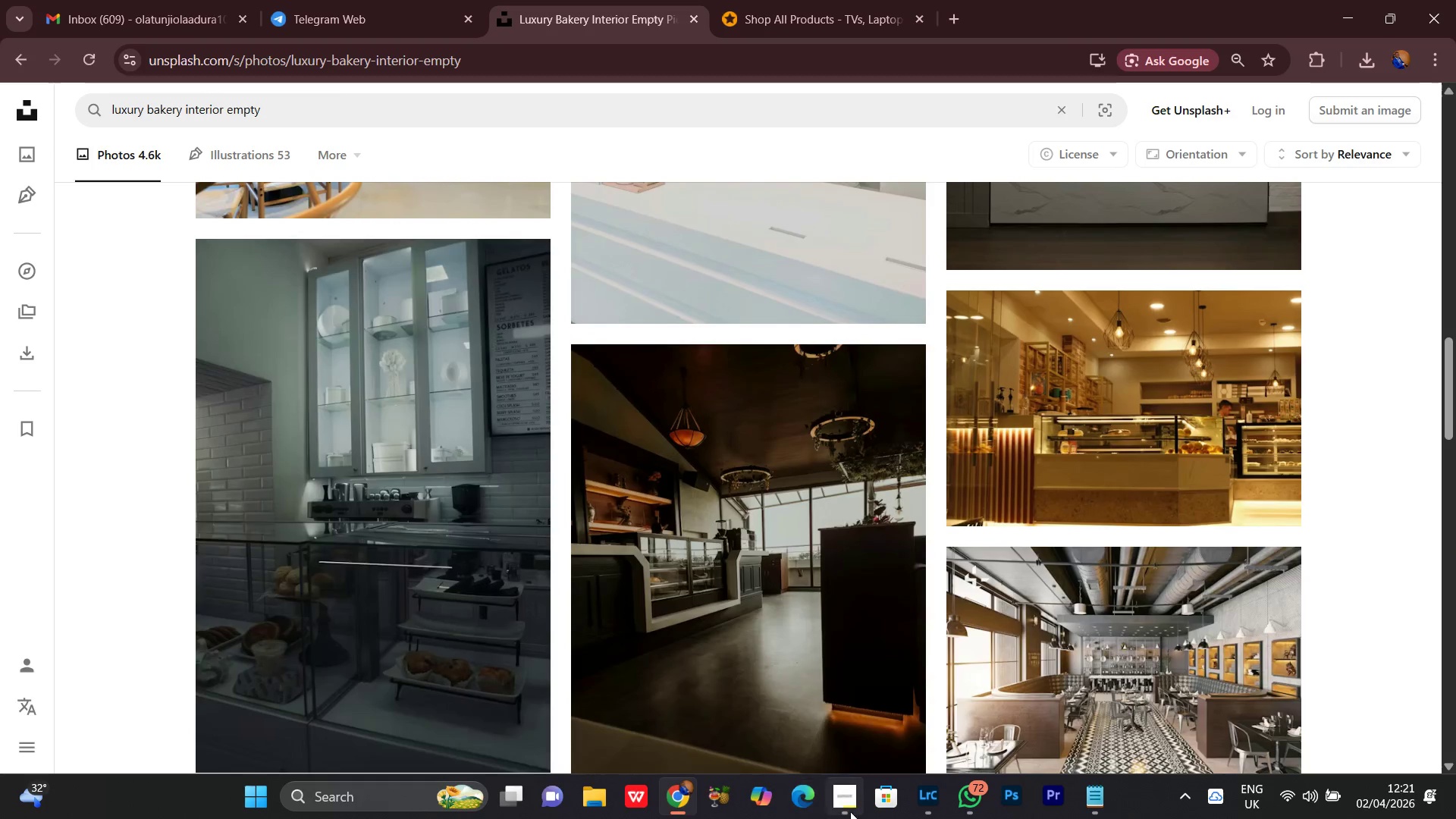 
left_click([852, 811])